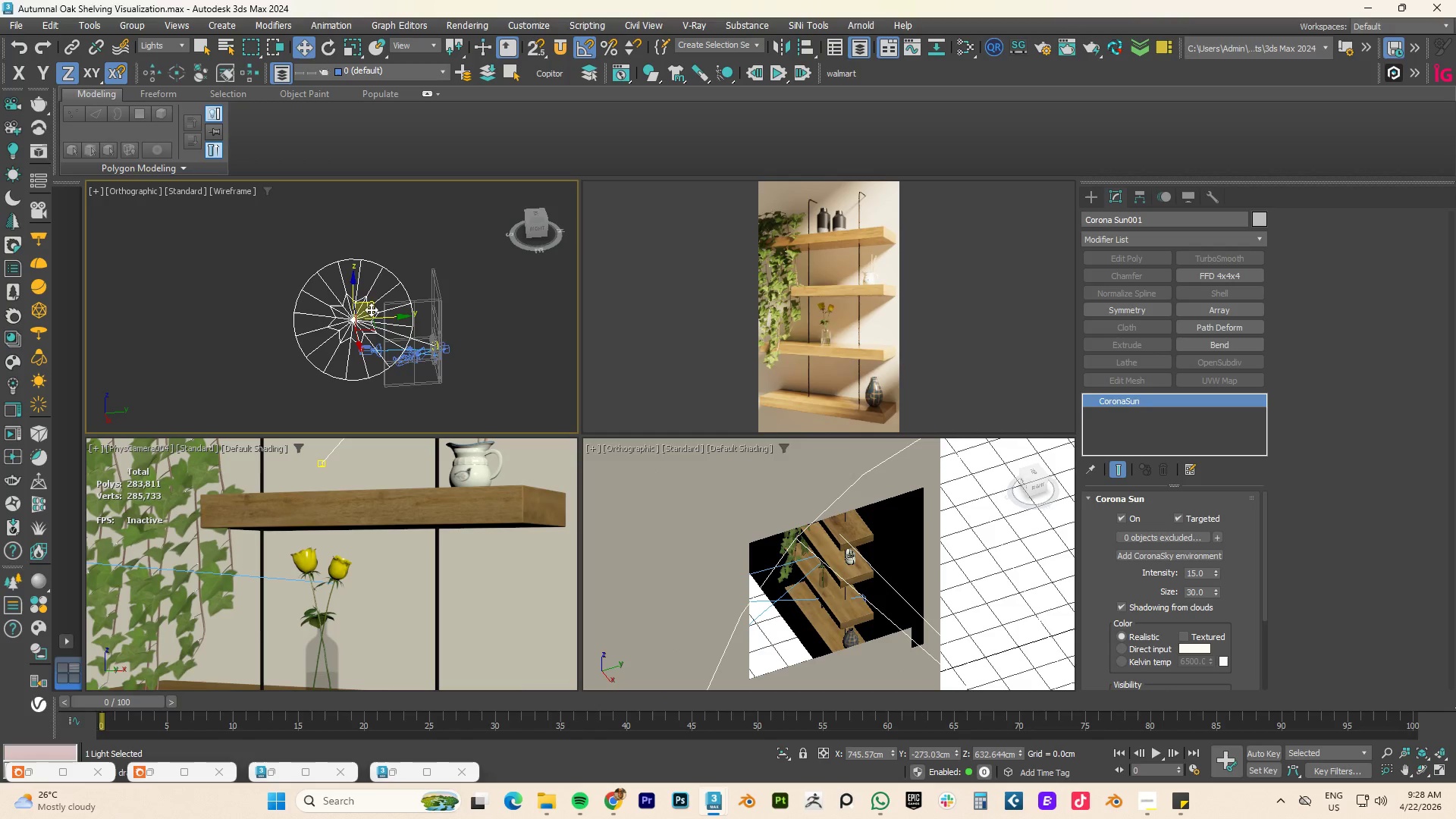 
hold_key(key=AltLeft, duration=1.25)
 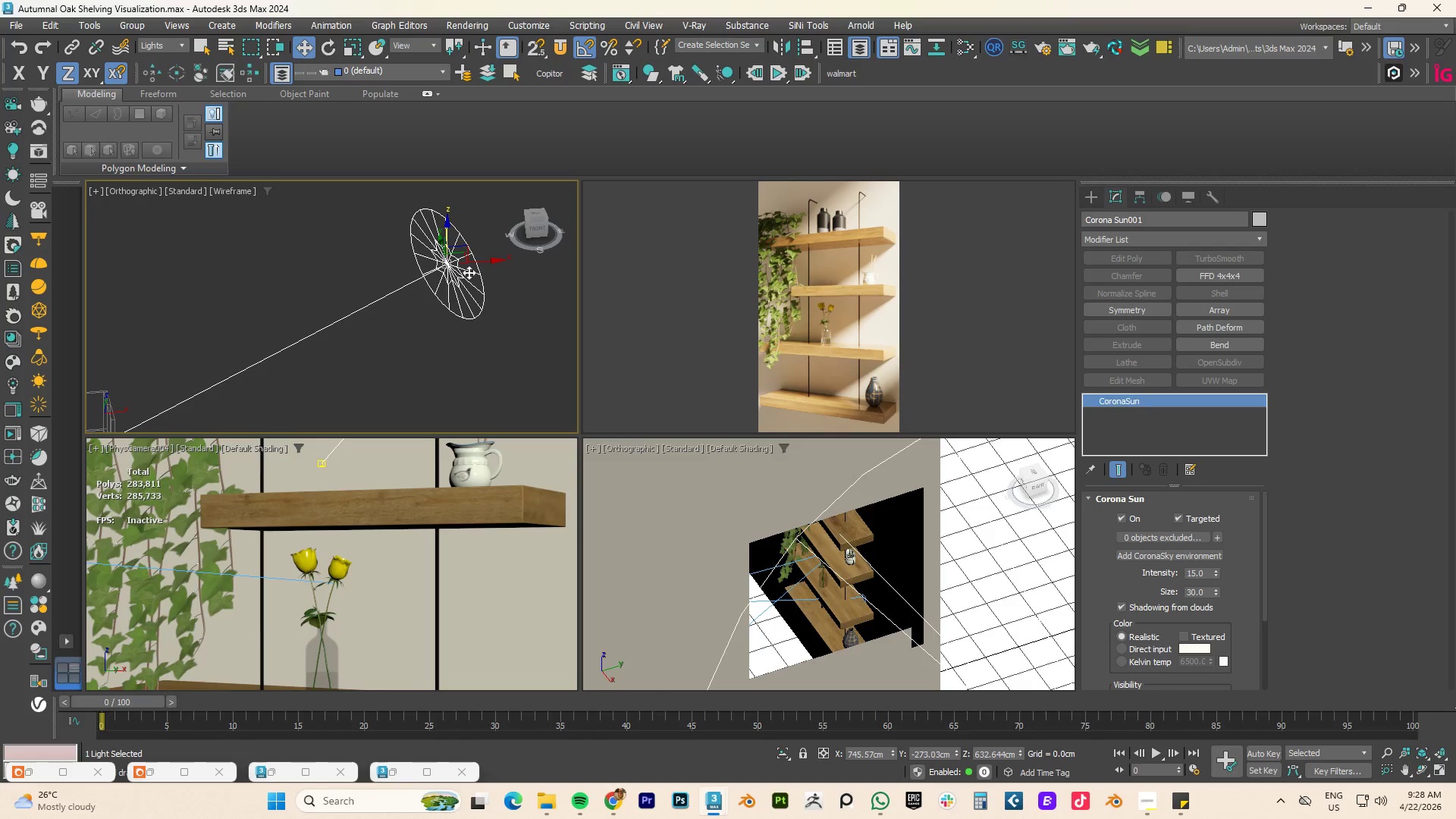 
left_click_drag(start_coordinate=[480, 259], to_coordinate=[372, 284])
 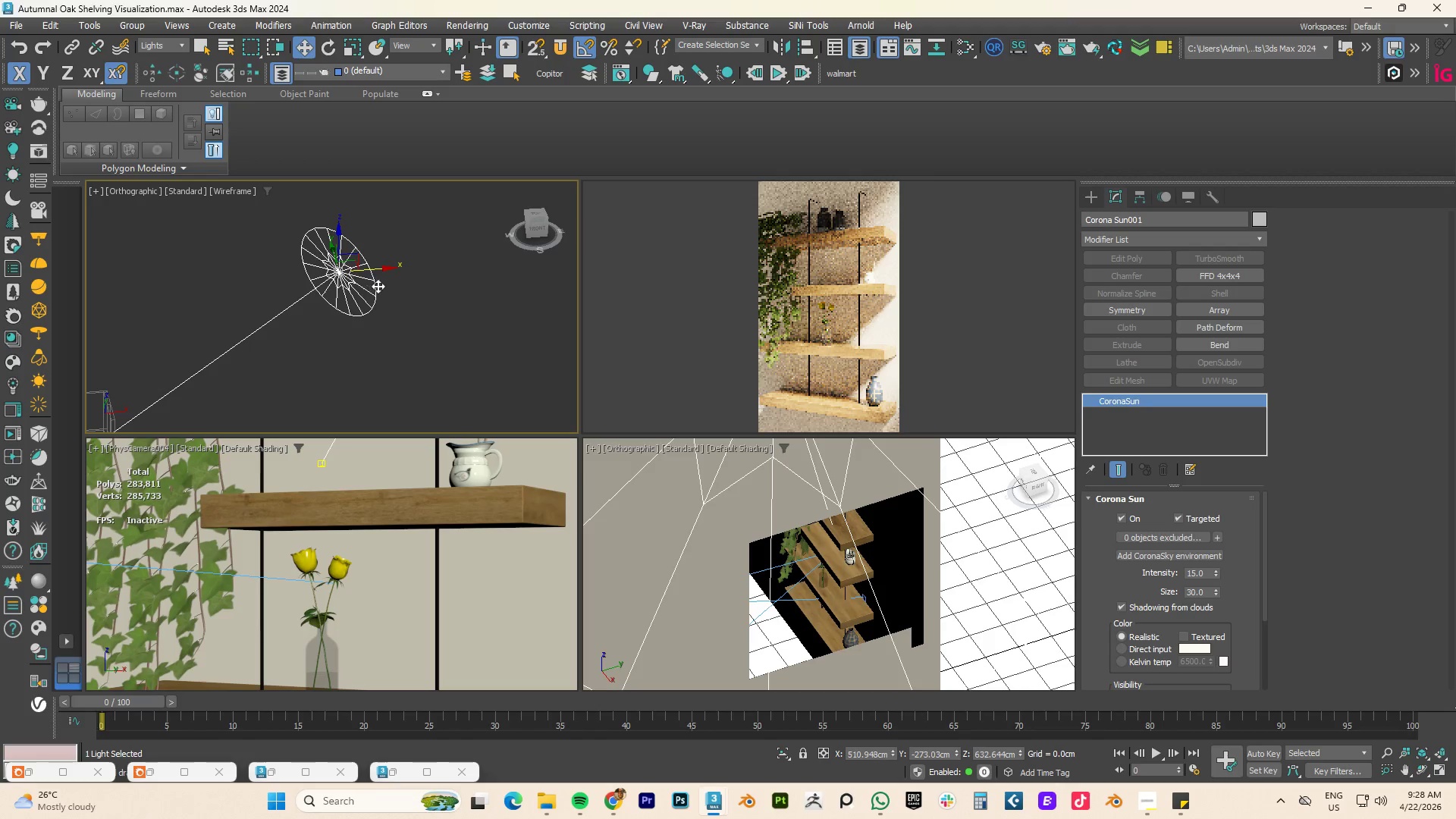 
scroll: coordinate [384, 289], scroll_direction: down, amount: 2.0
 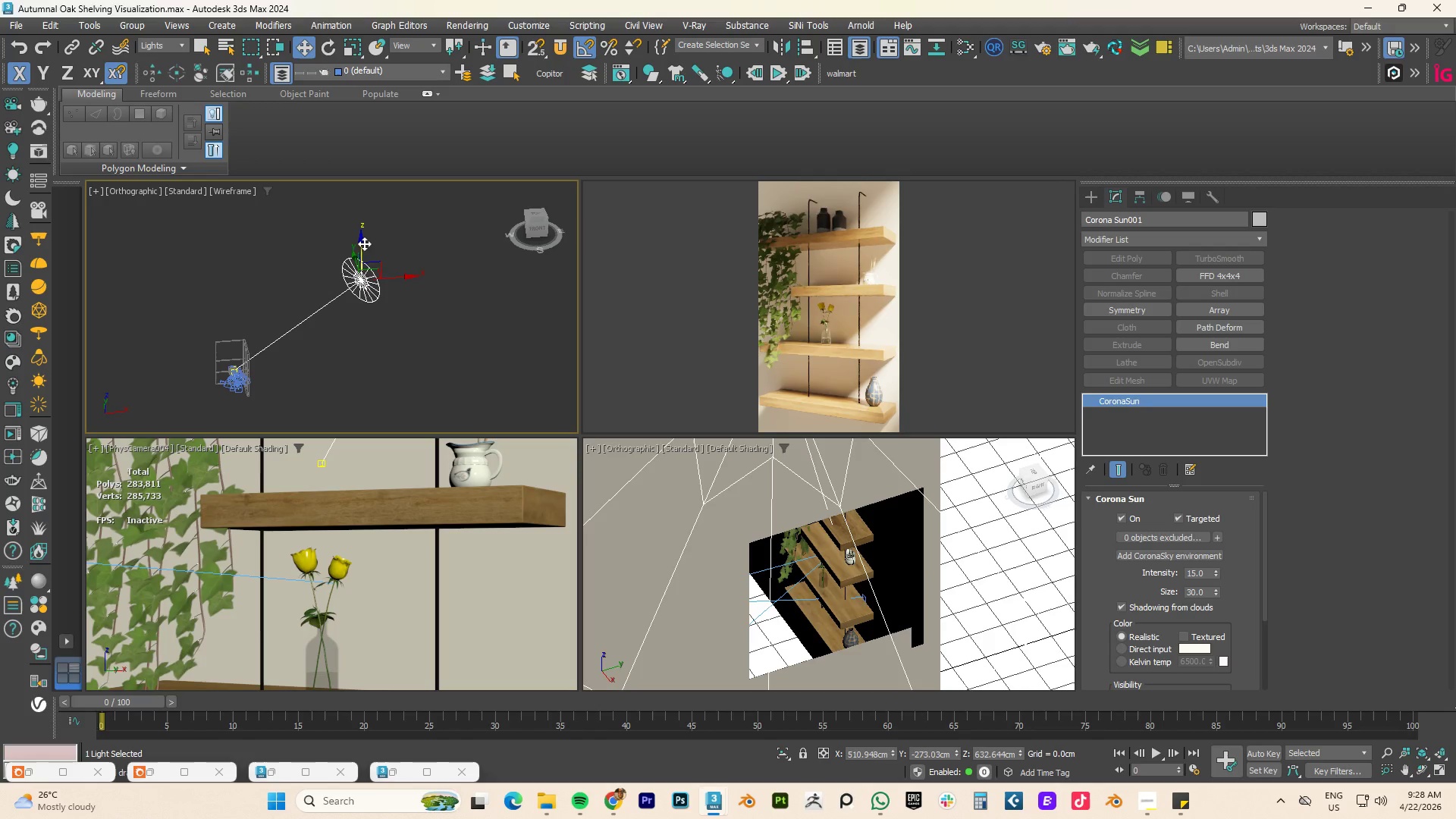 
left_click_drag(start_coordinate=[361, 241], to_coordinate=[375, 280])
 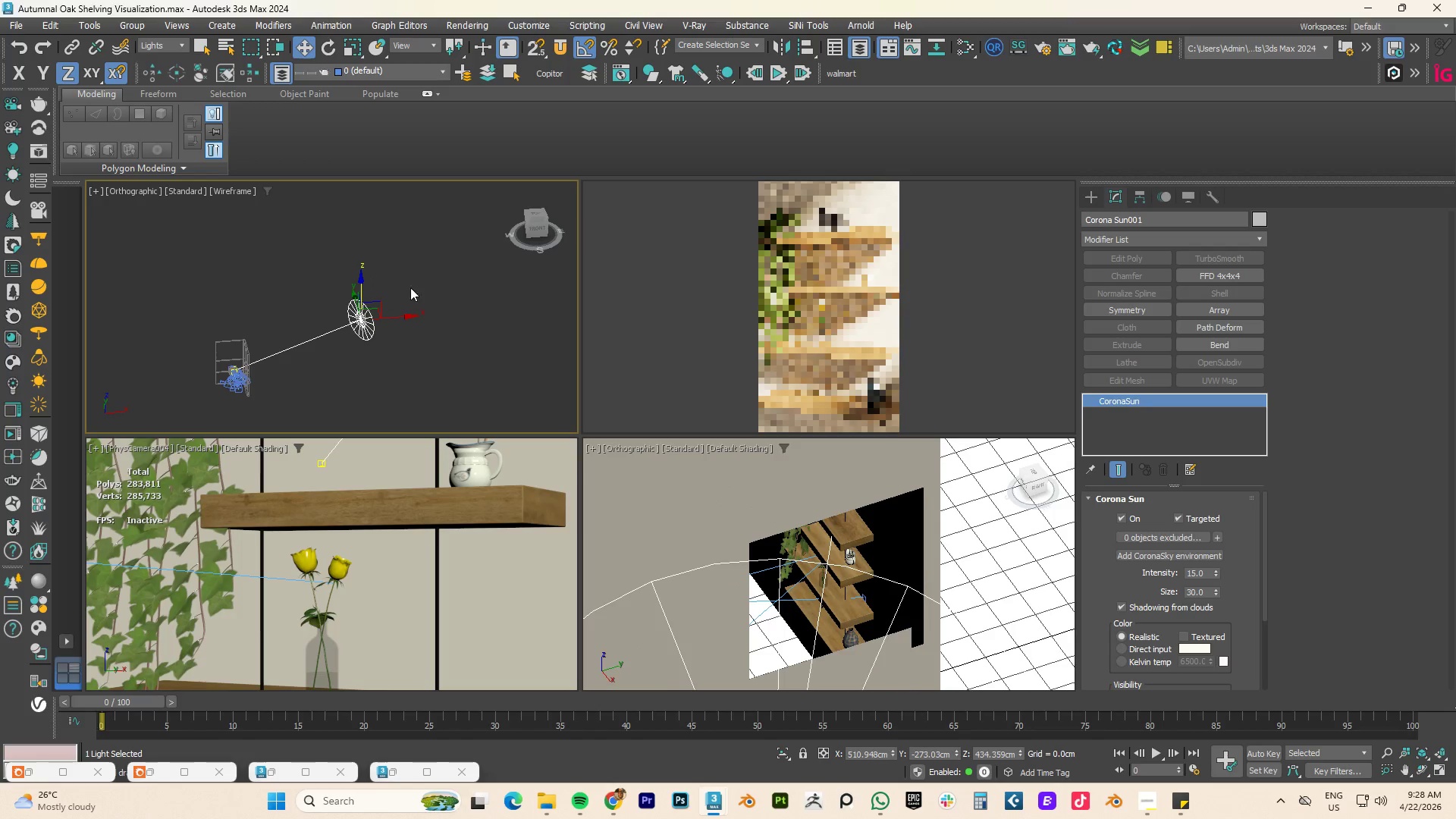 
hold_key(key=AltLeft, duration=0.8)
 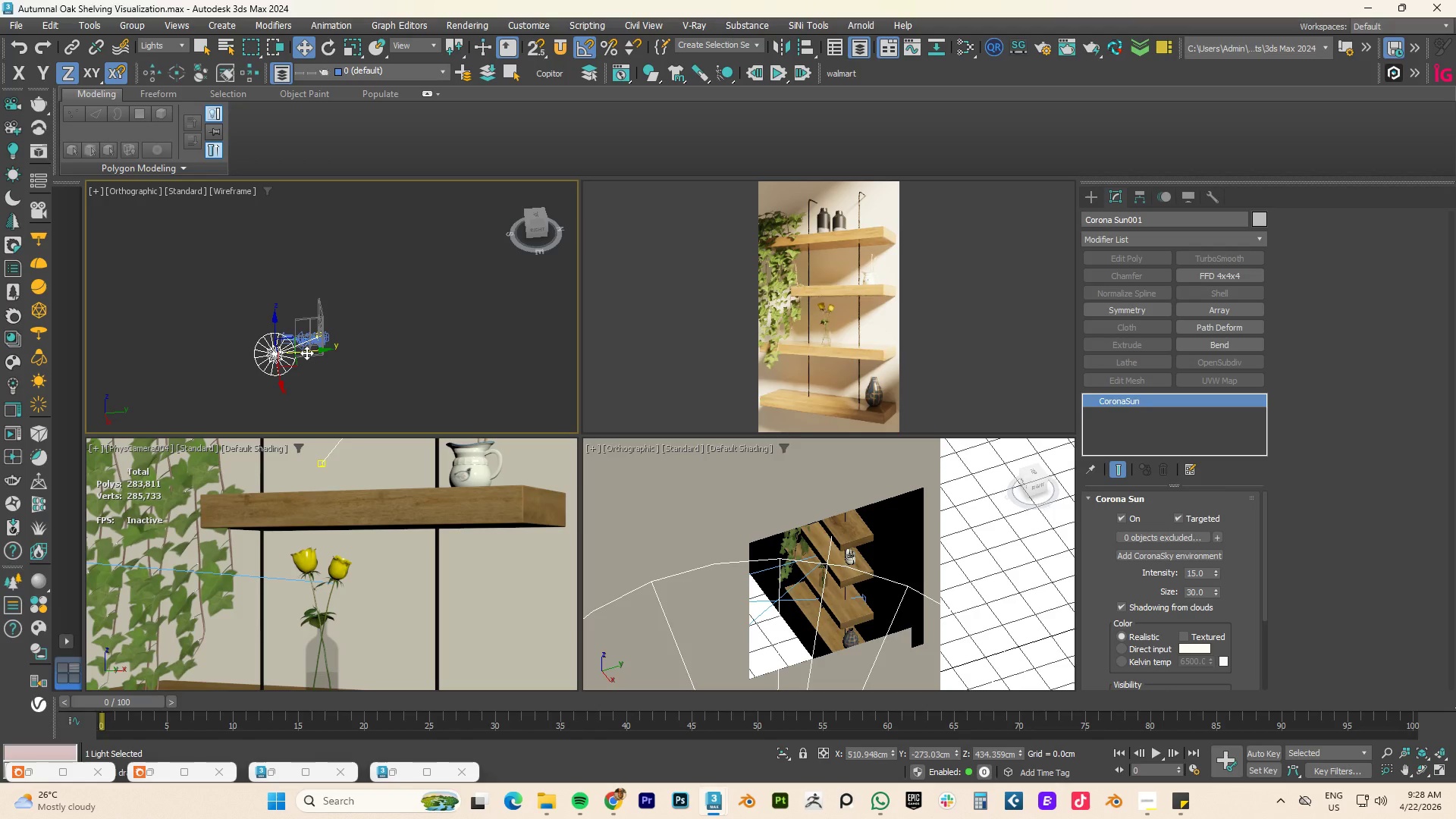 
left_click_drag(start_coordinate=[308, 353], to_coordinate=[325, 350])
 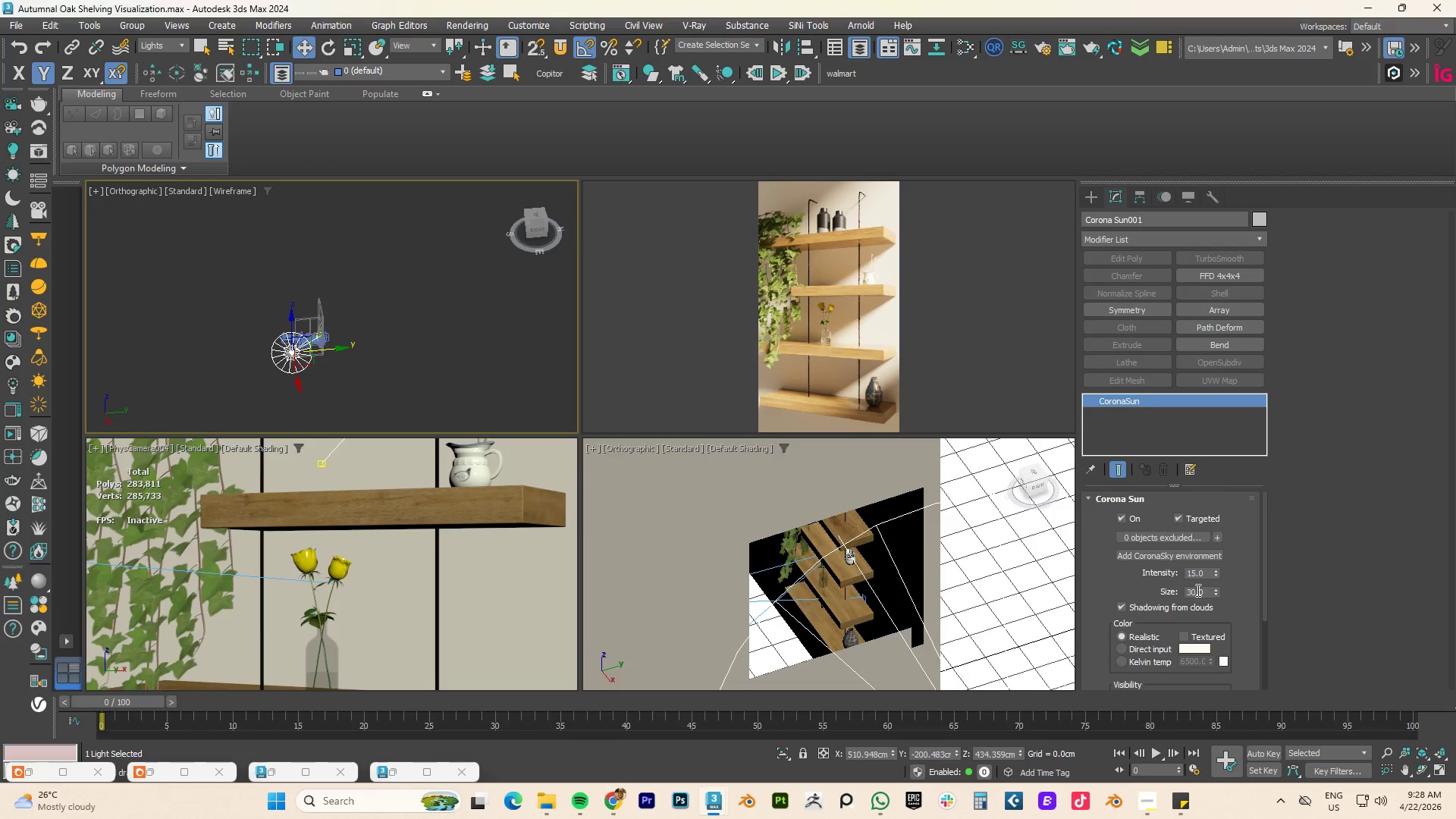 
double_click([1194, 592])
 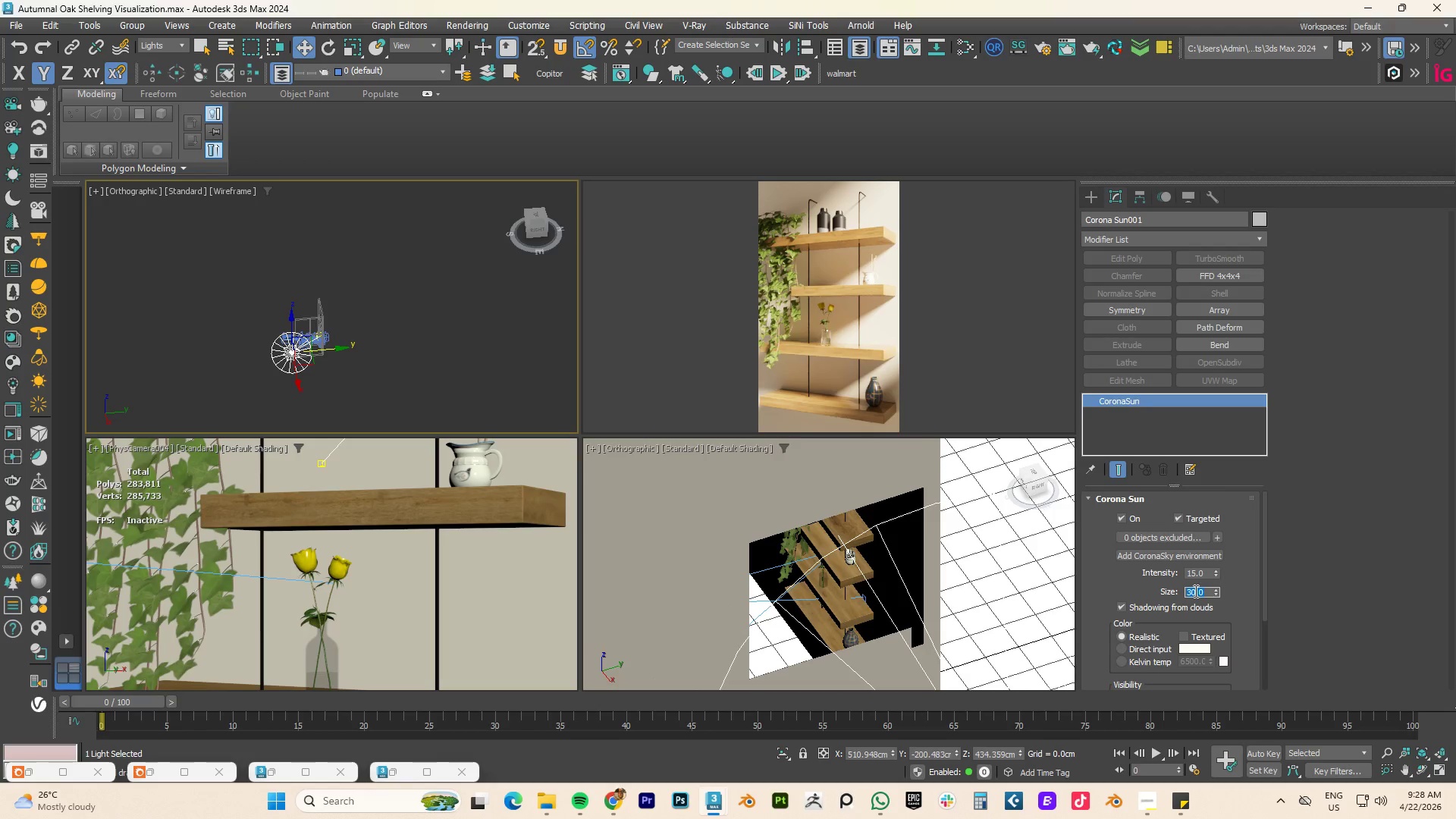 
key(Numpad1)
 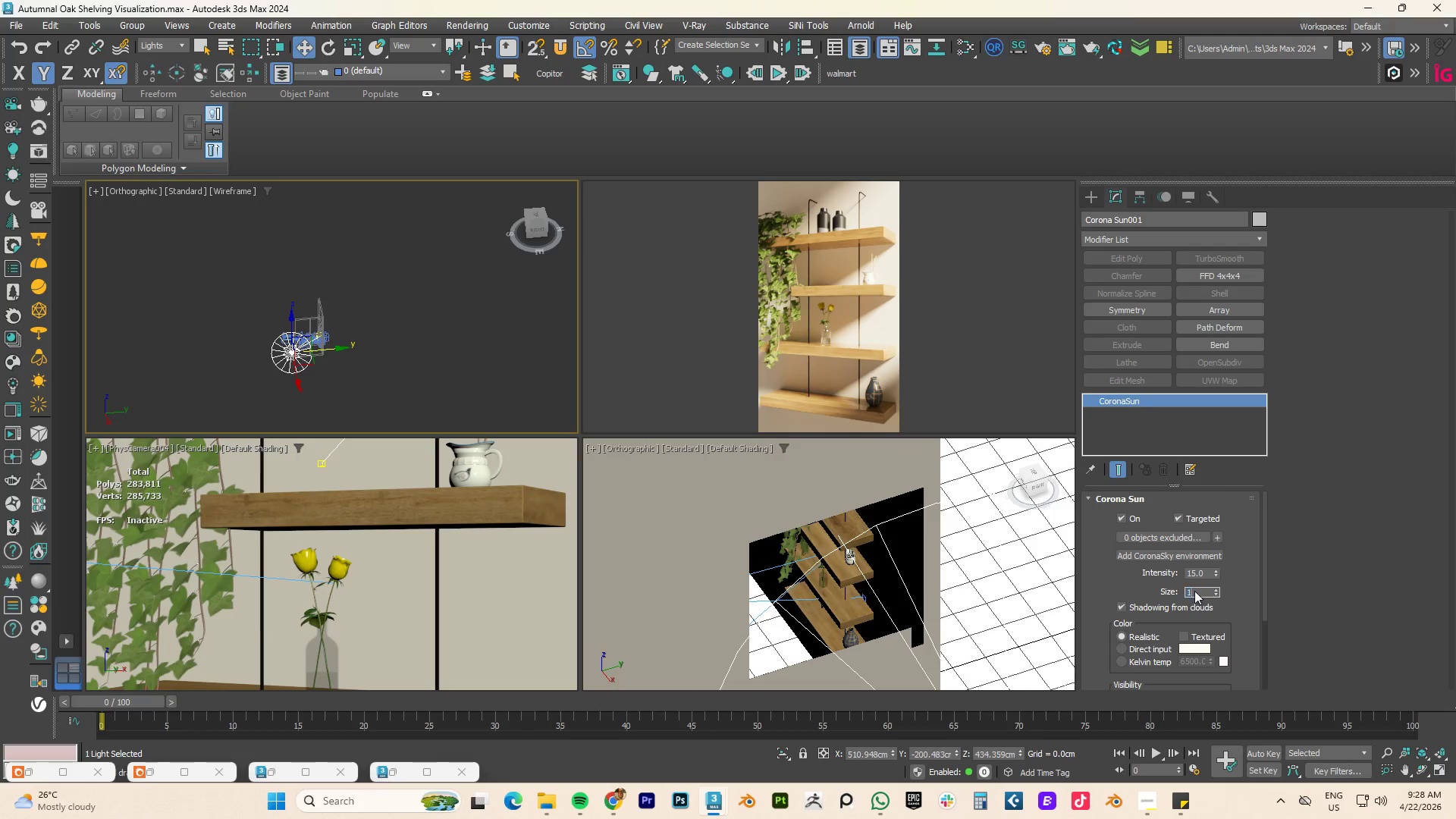 
key(Numpad0)
 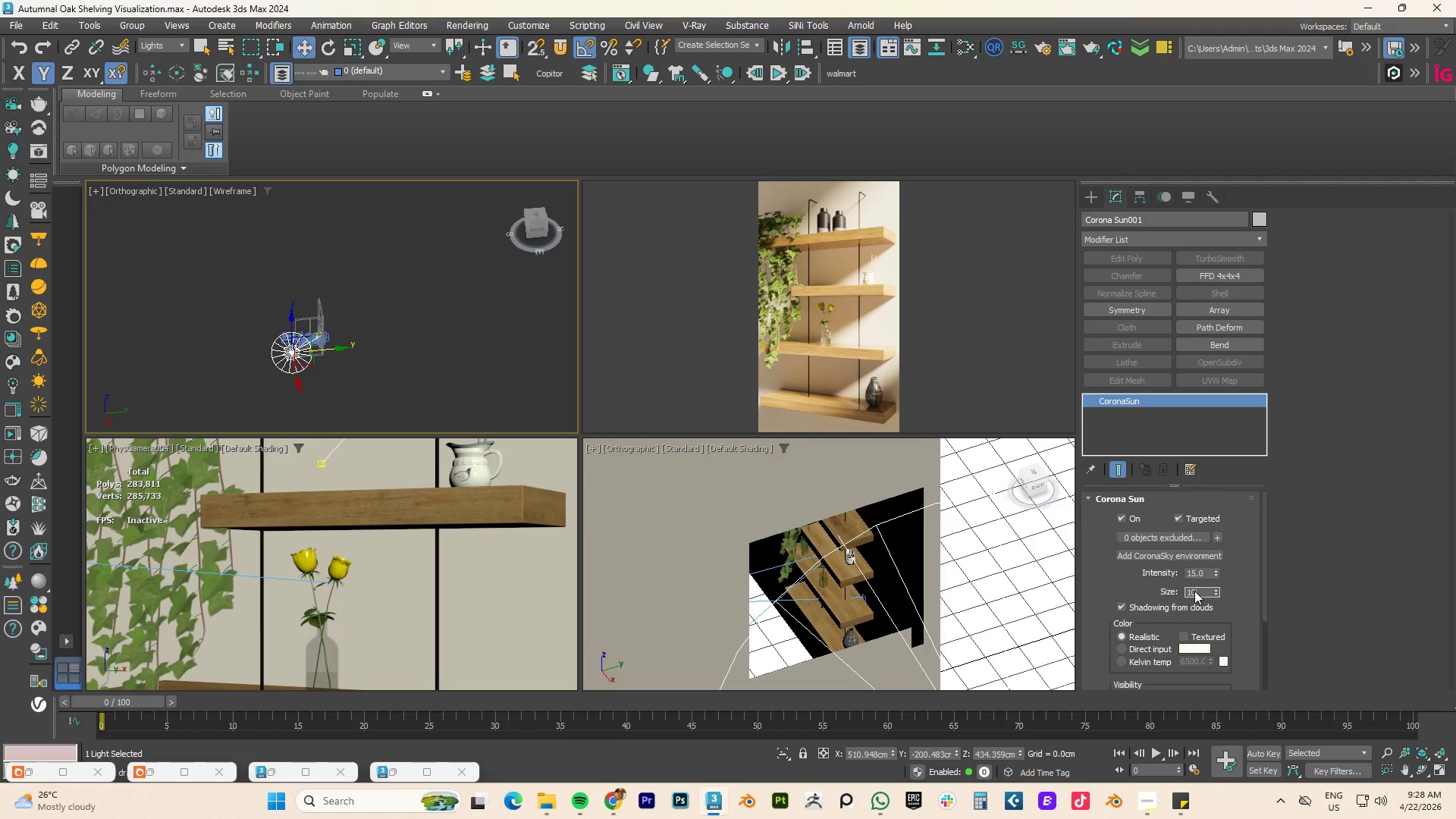 
key(NumpadEnter)
 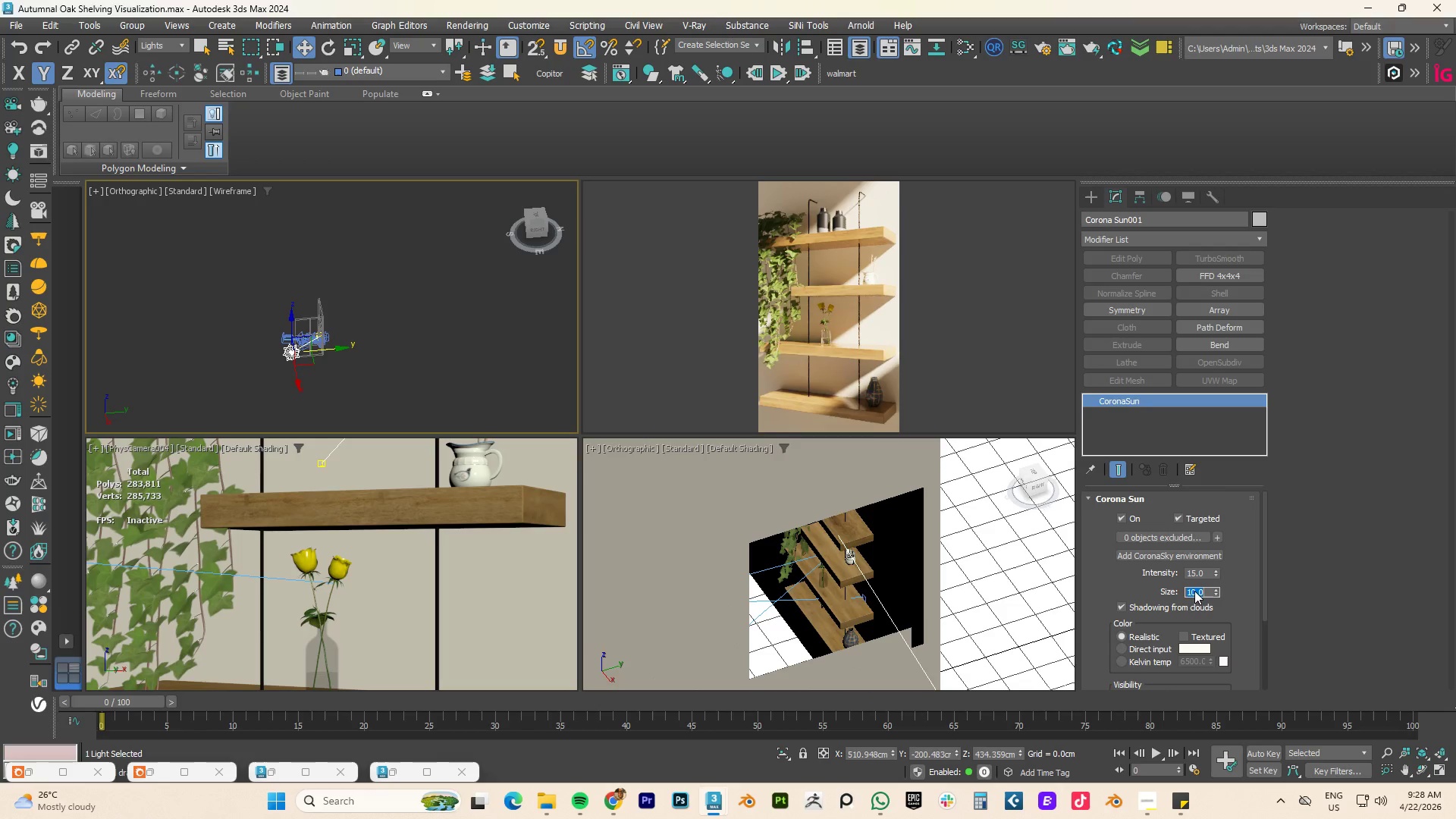 
key(Numpad2)
 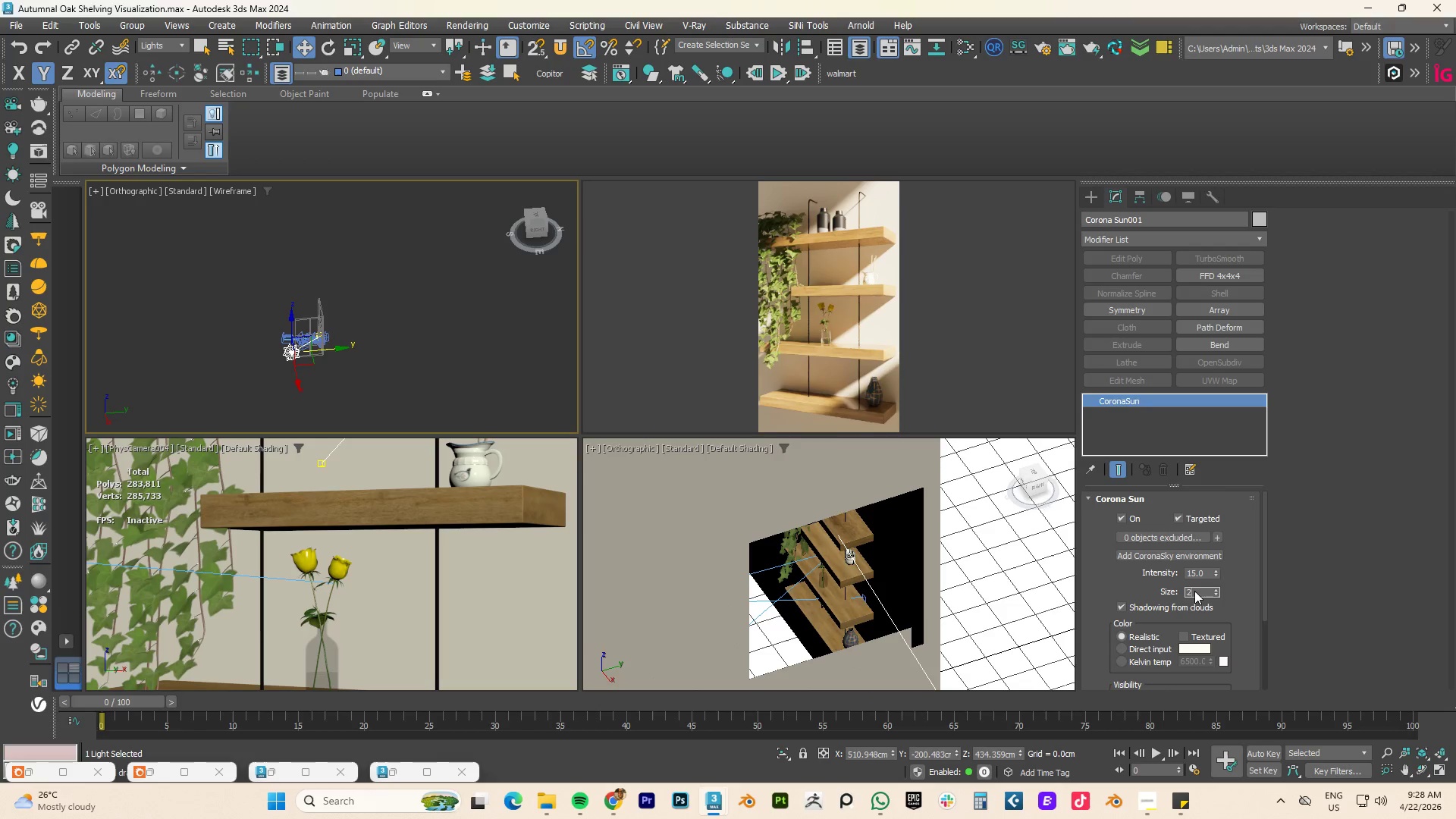 
key(Numpad0)
 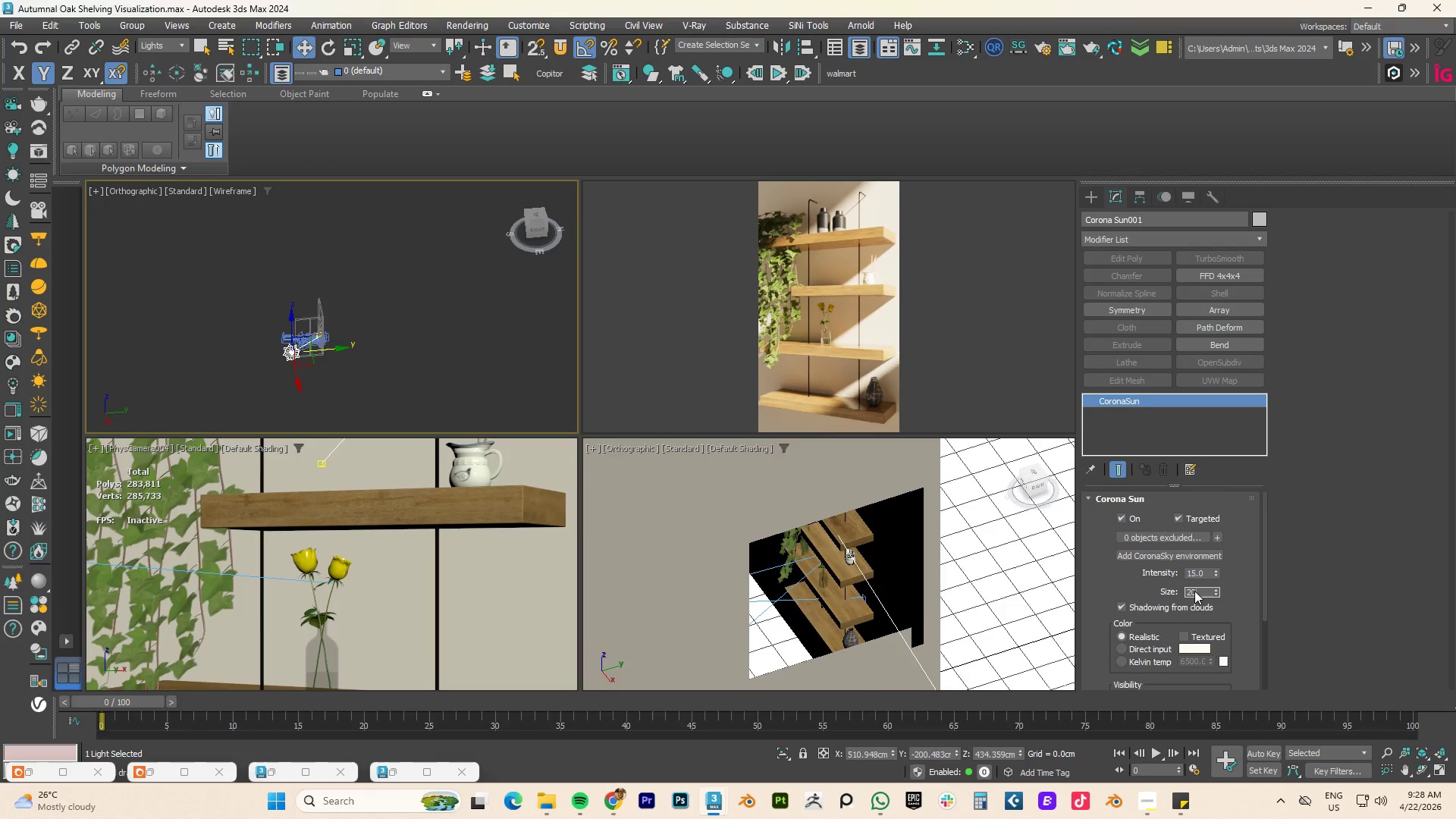 
key(NumpadEnter)
 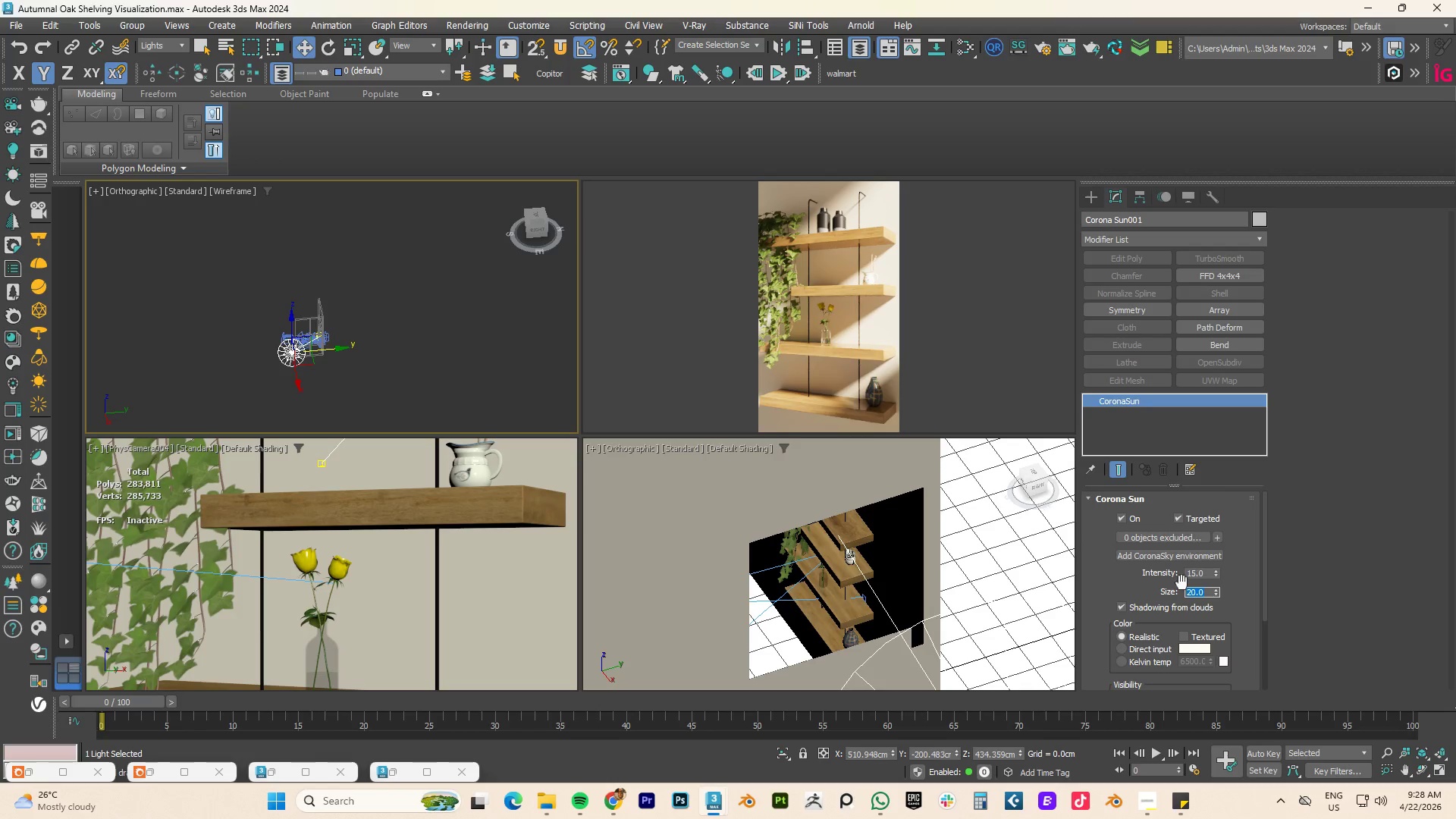 
double_click([1196, 576])
 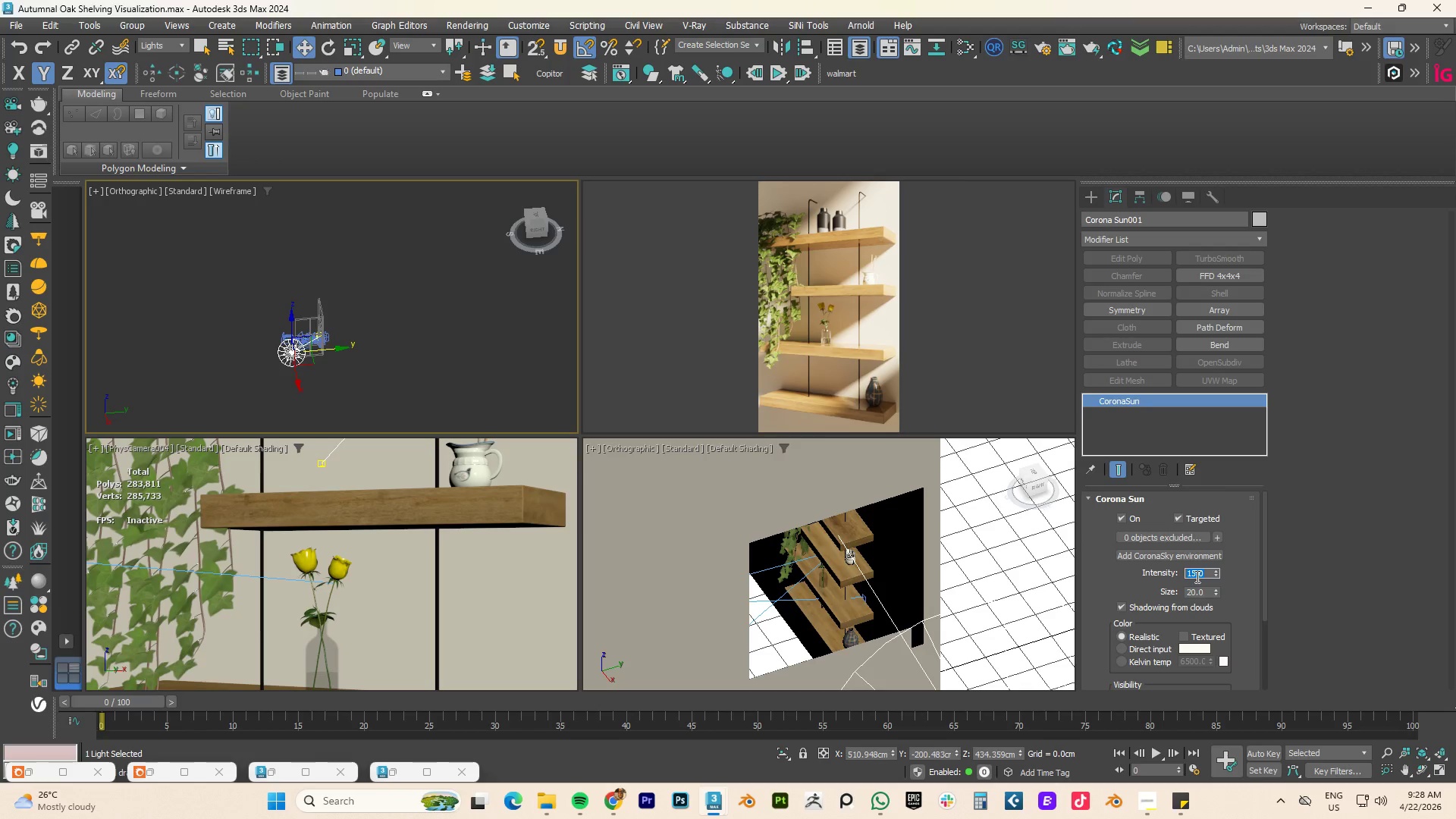 
key(Numpad2)
 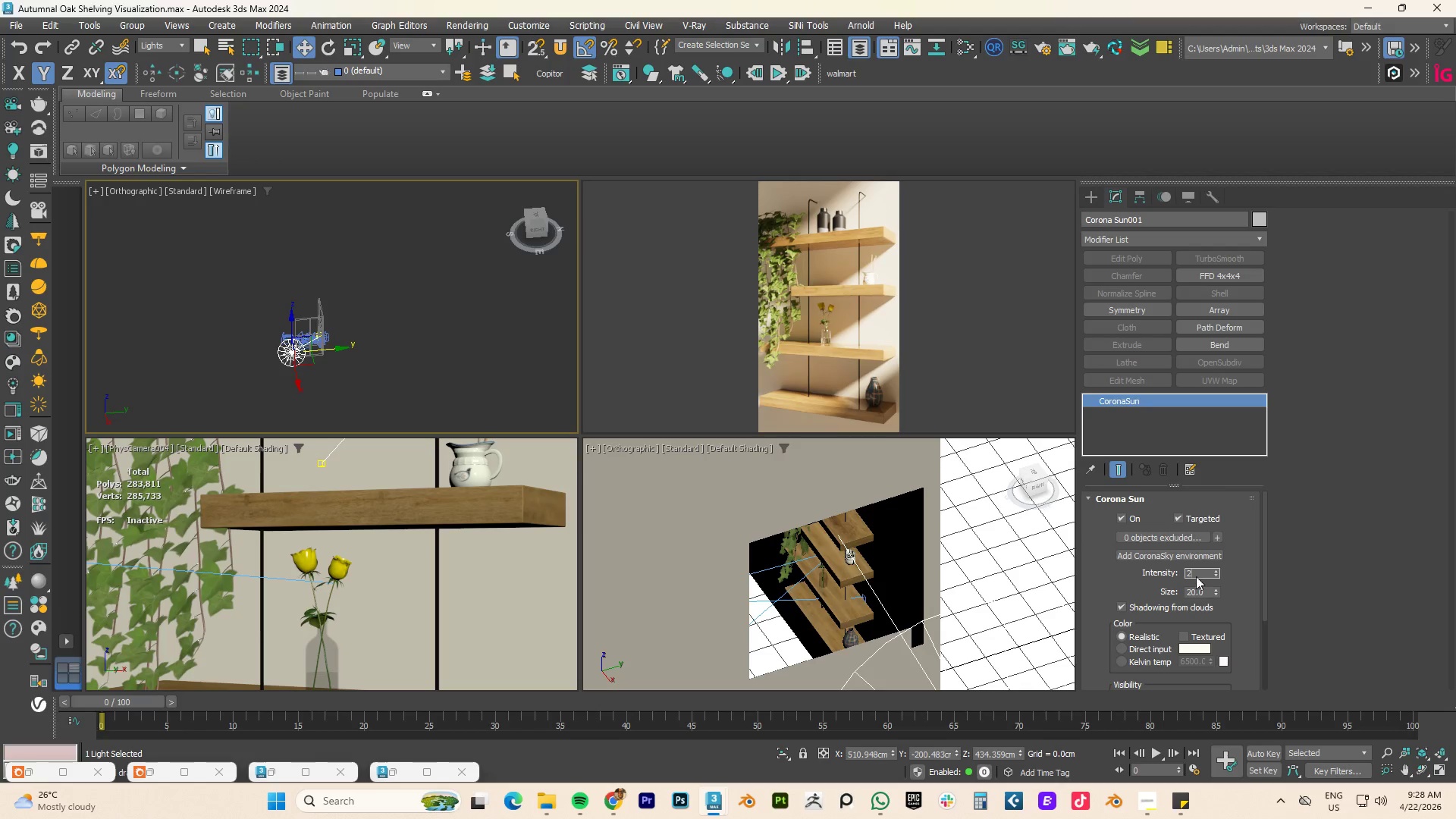 
key(Numpad0)
 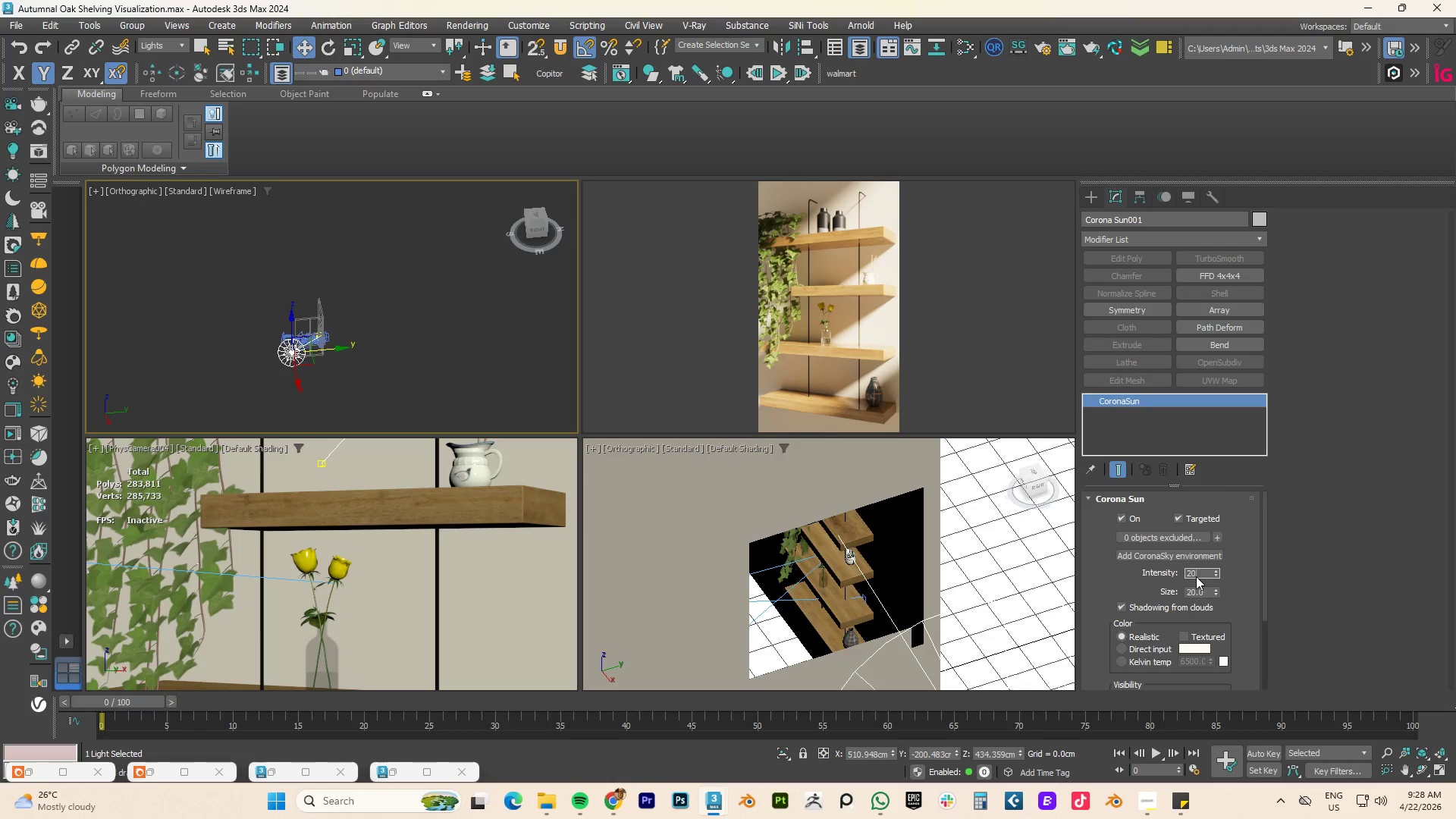 
key(NumpadEnter)
 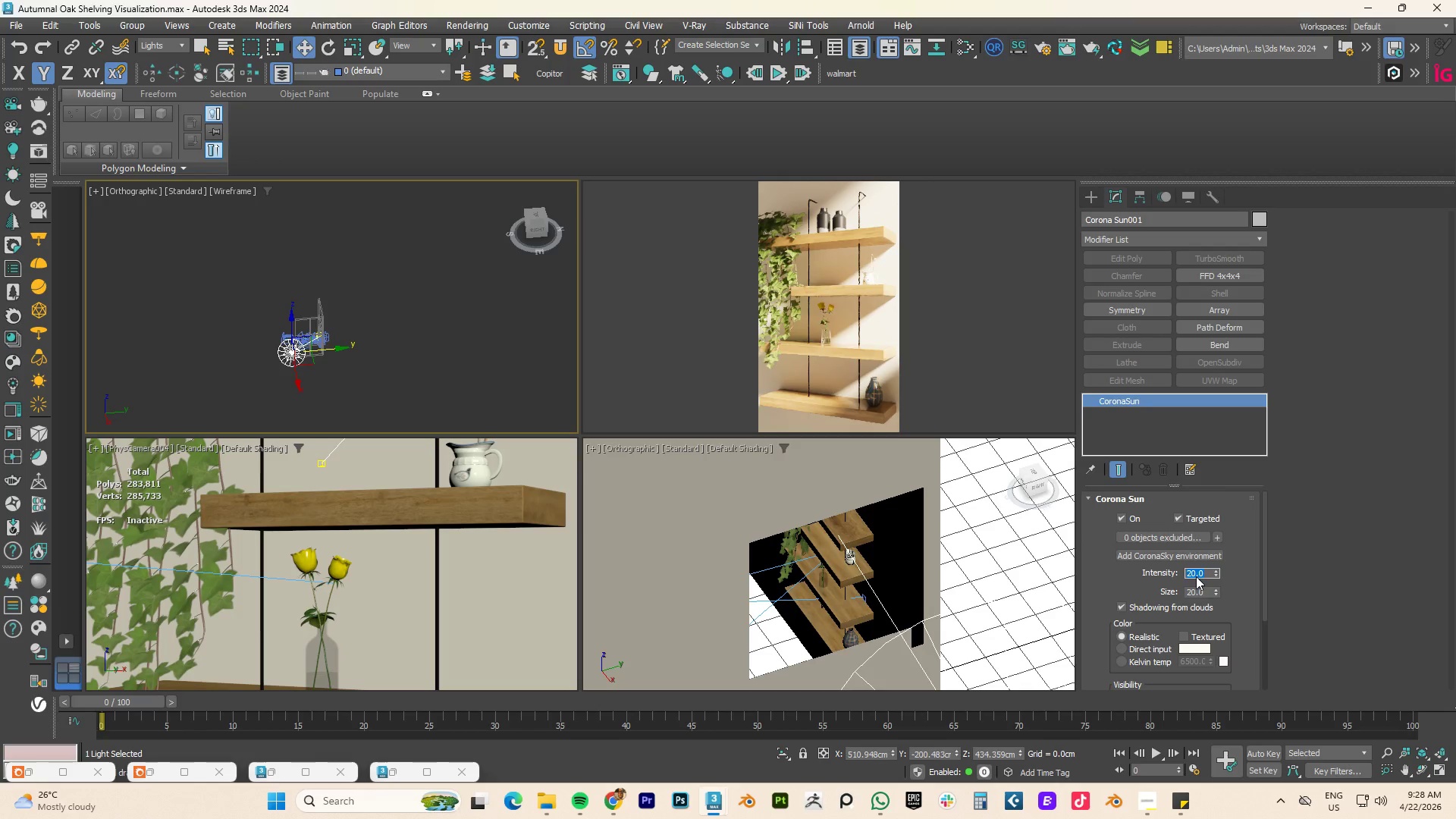 
key(Numpad1)
 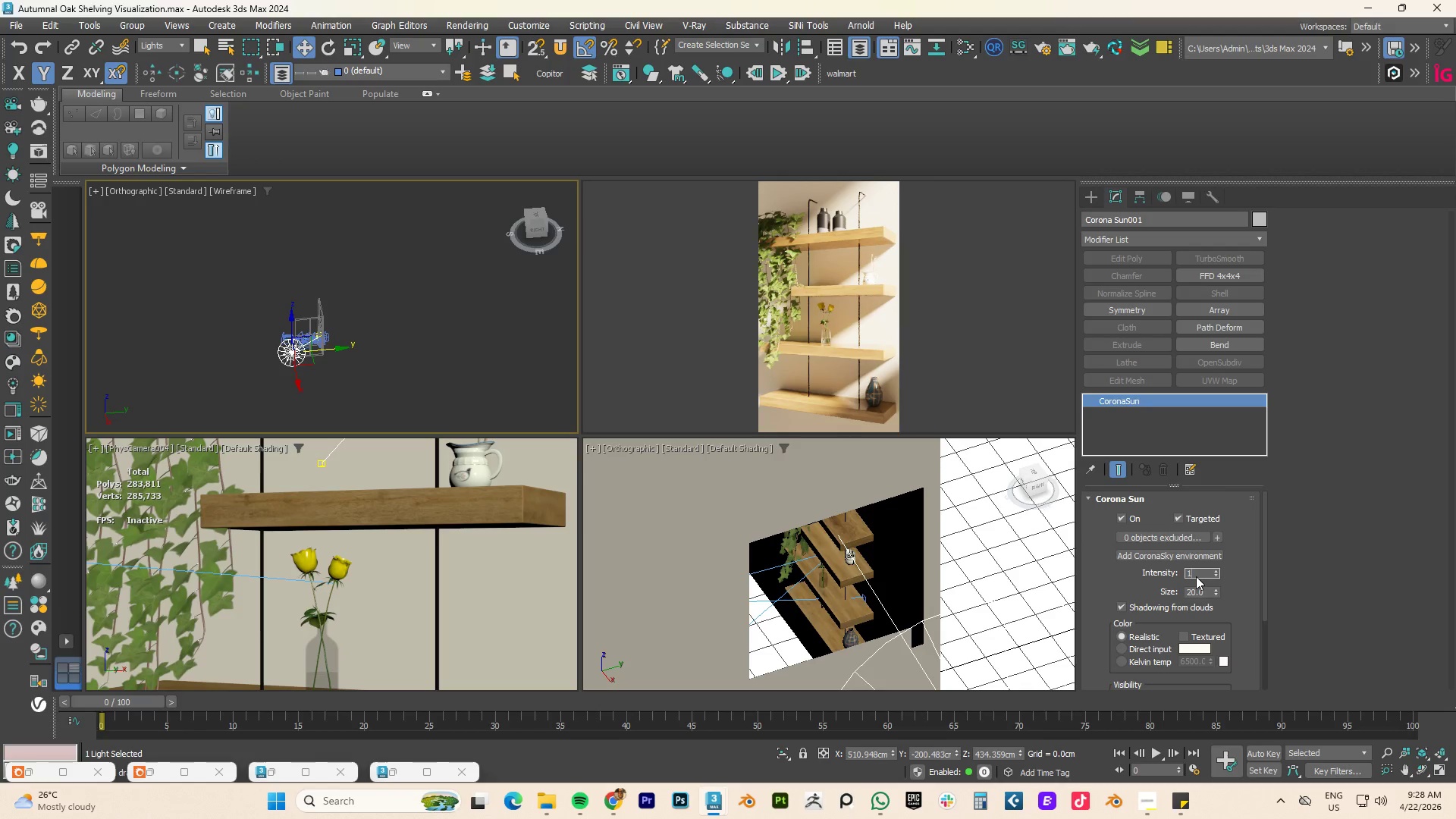 
key(Numpad0)
 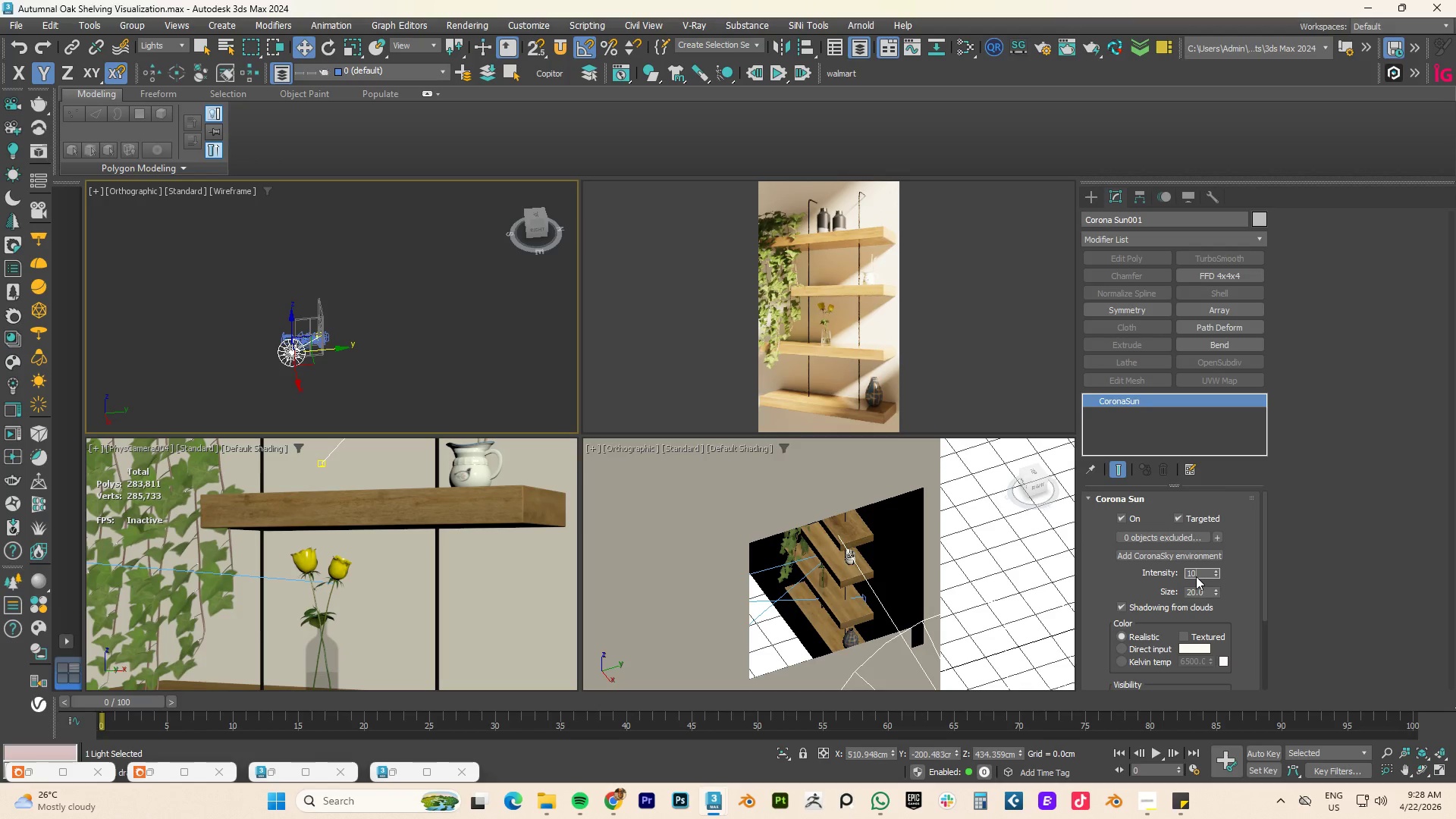 
key(NumpadEnter)
 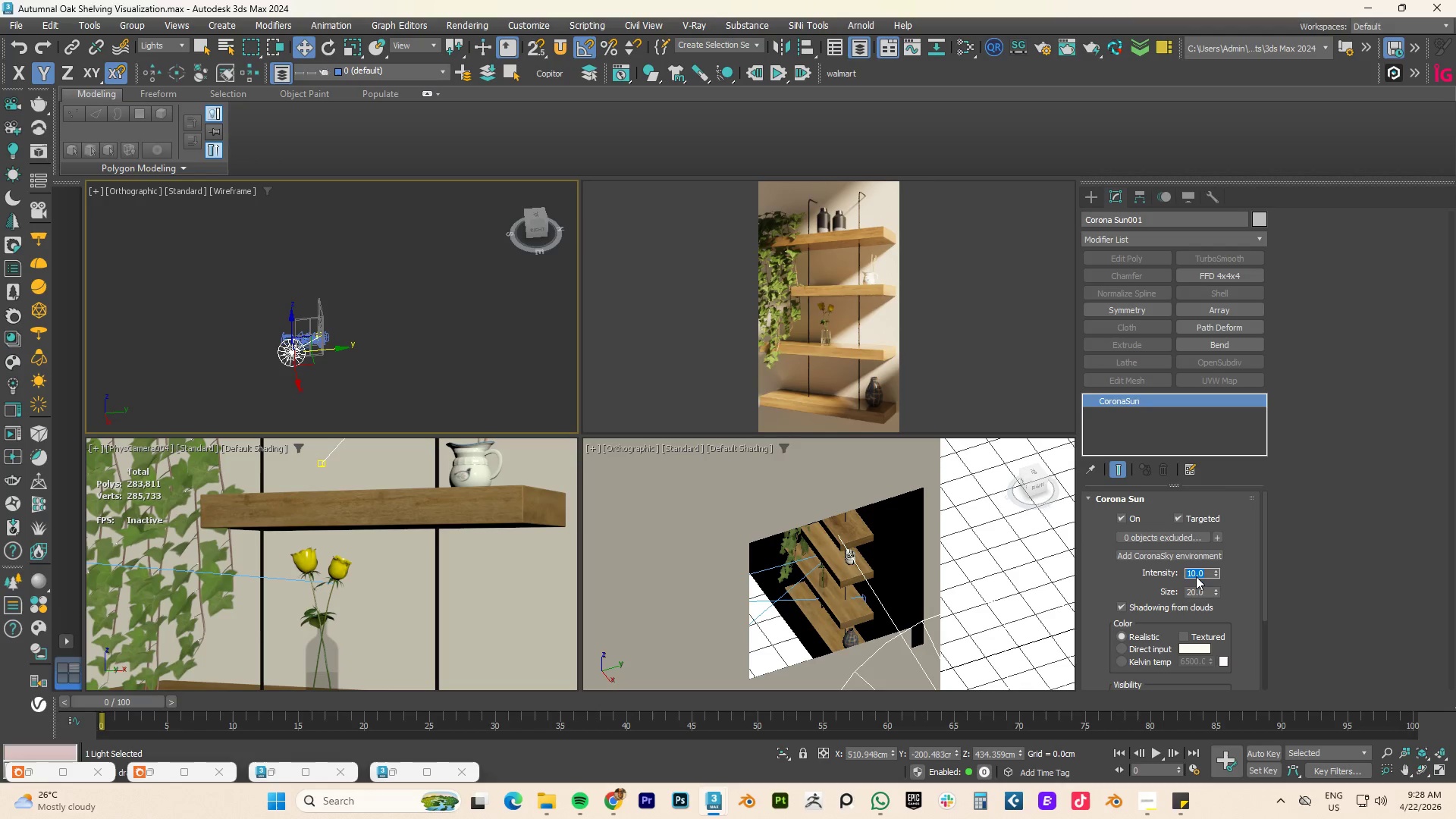 
key(Numpad1)
 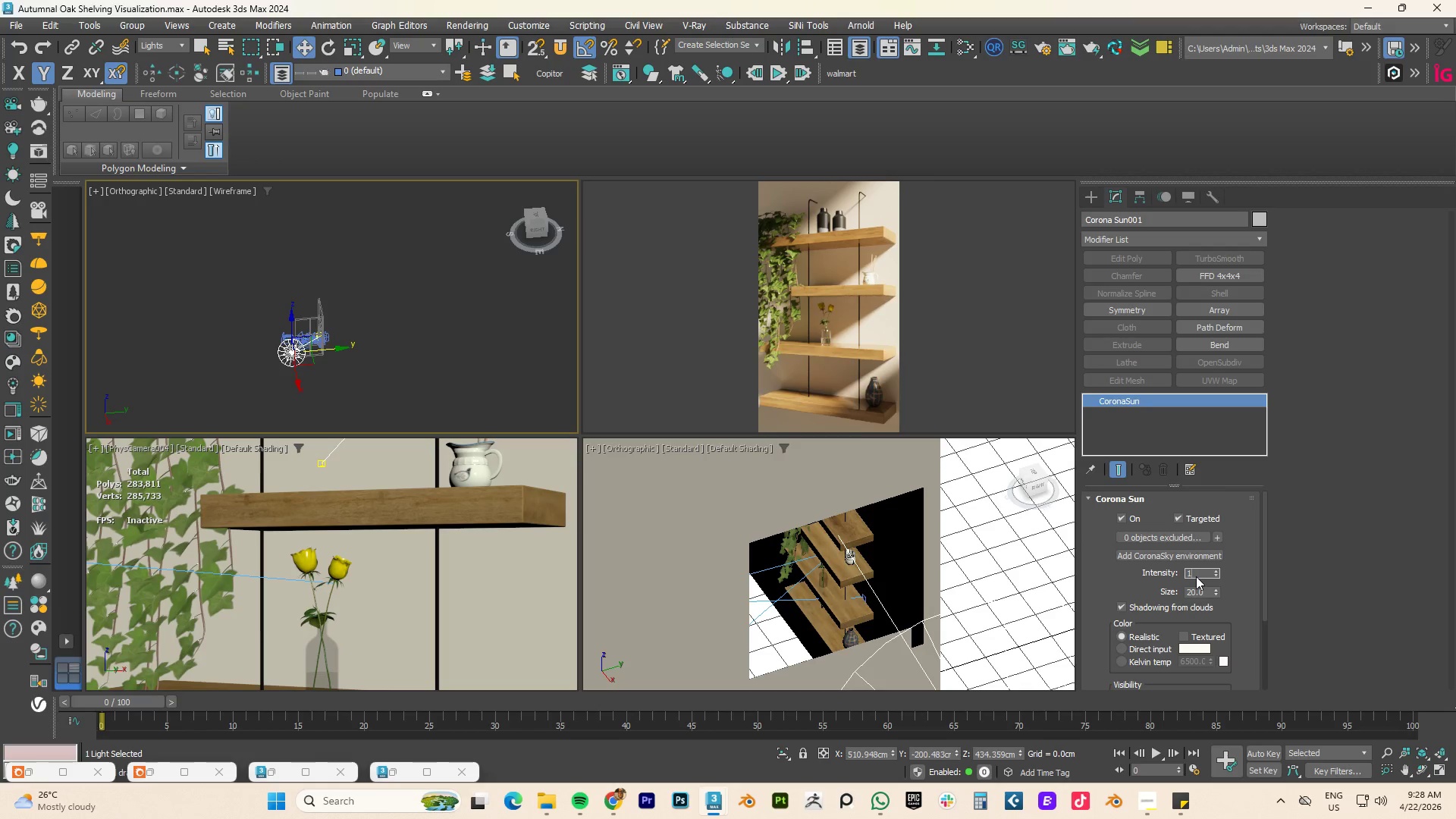 
key(Numpad5)
 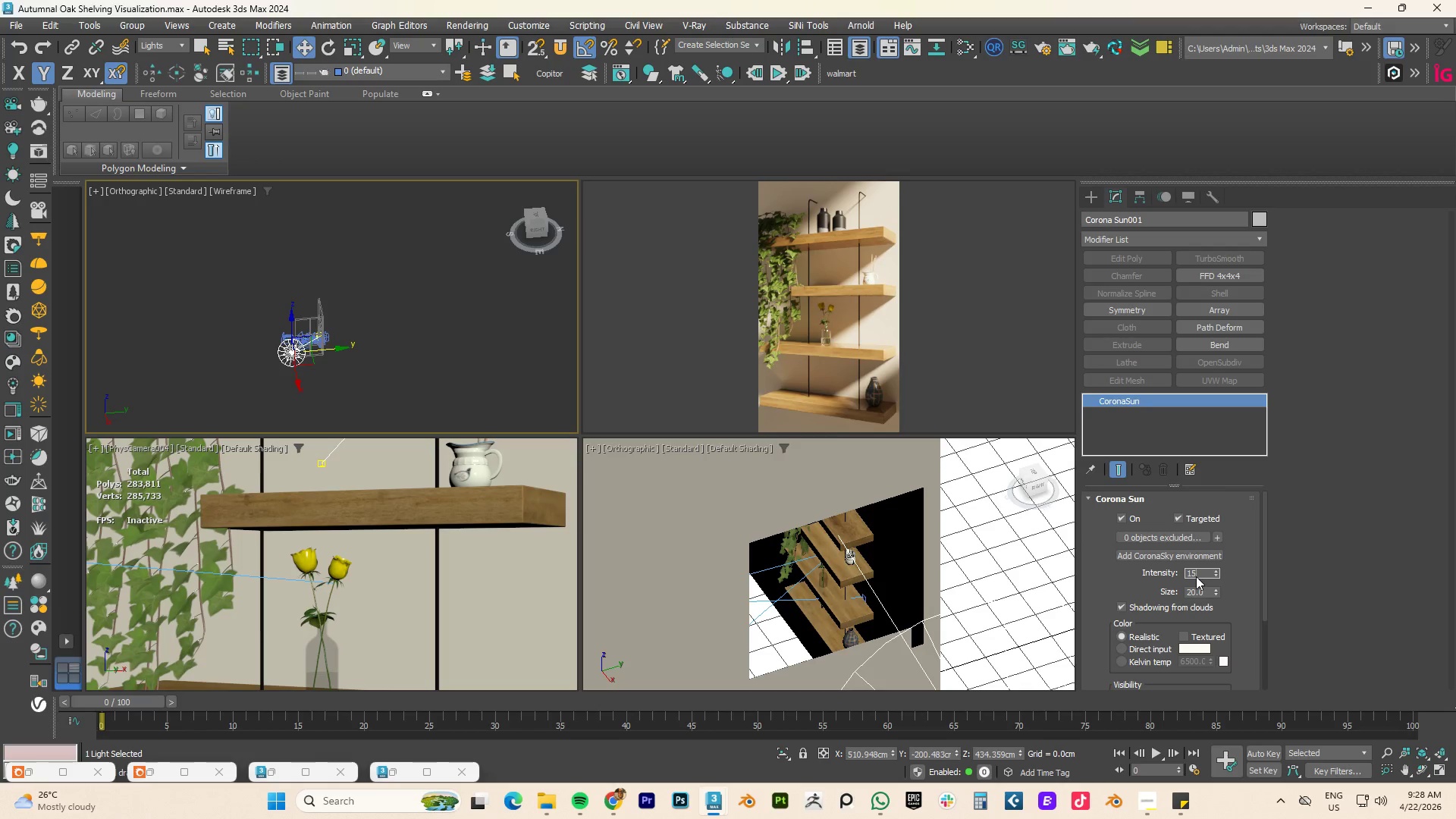 
key(NumpadEnter)
 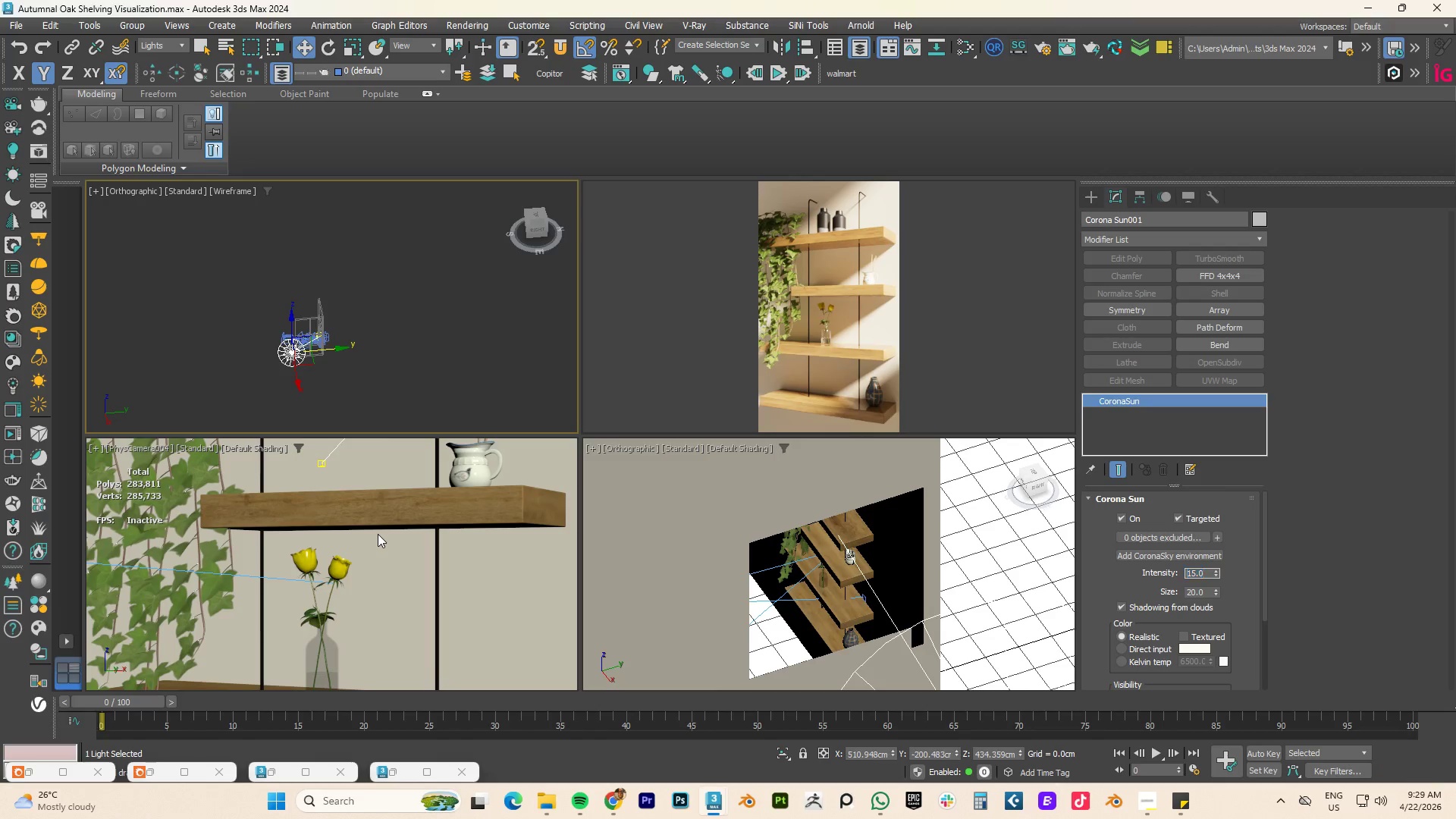 
wait(9.42)
 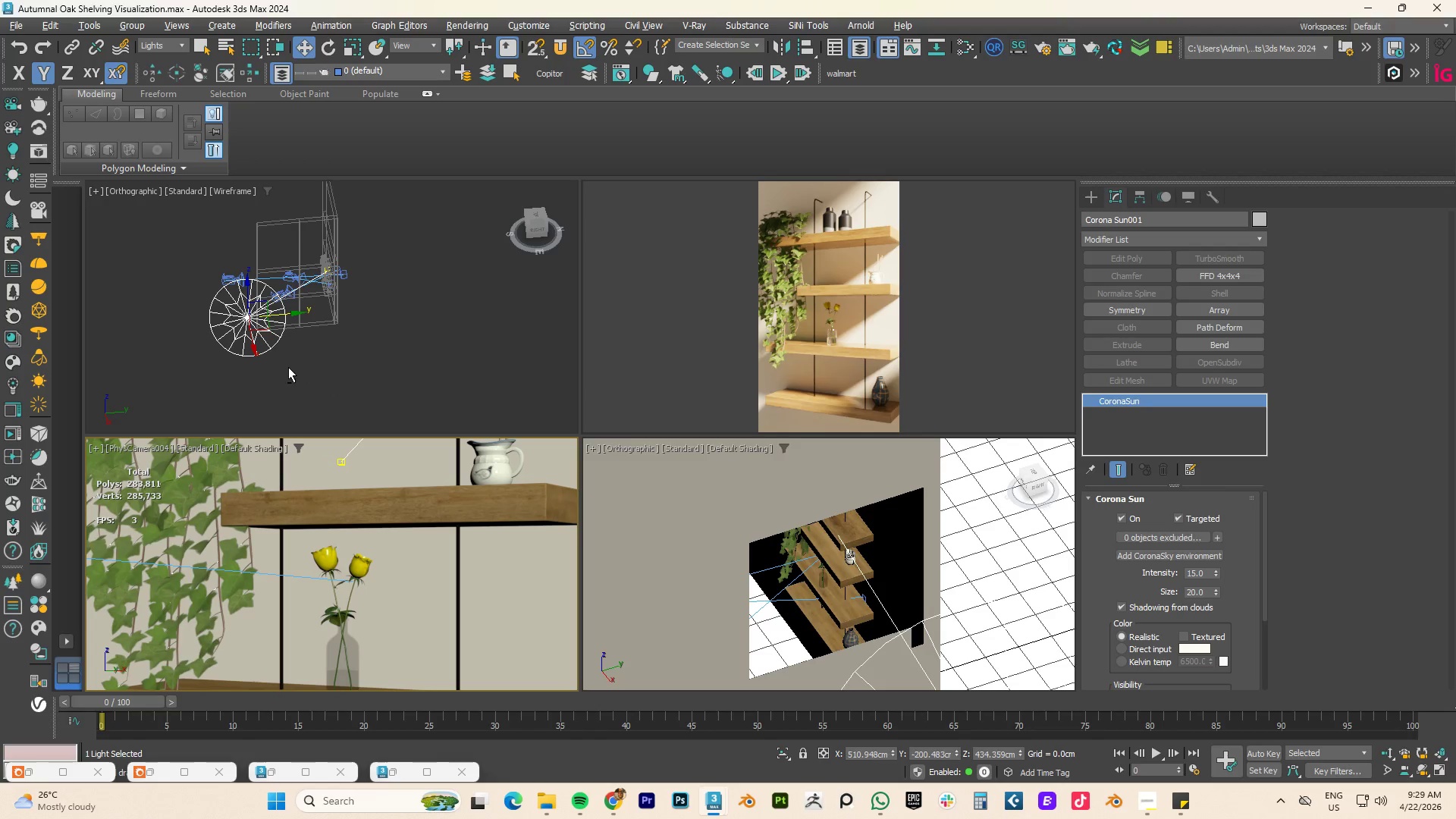 
hold_key(key=AltLeft, duration=0.97)
 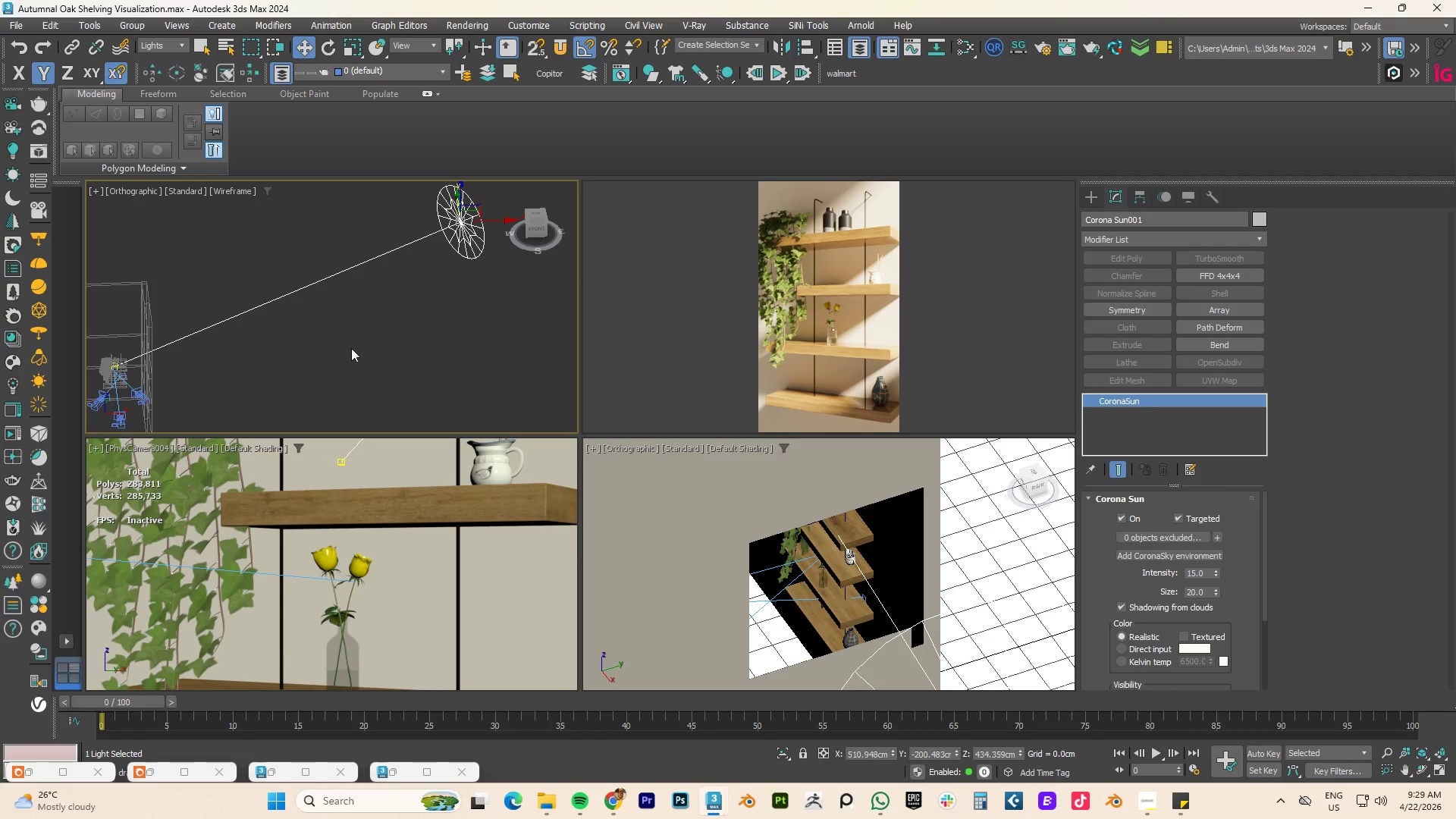 
scroll: coordinate [315, 372], scroll_direction: up, amount: 3.0
 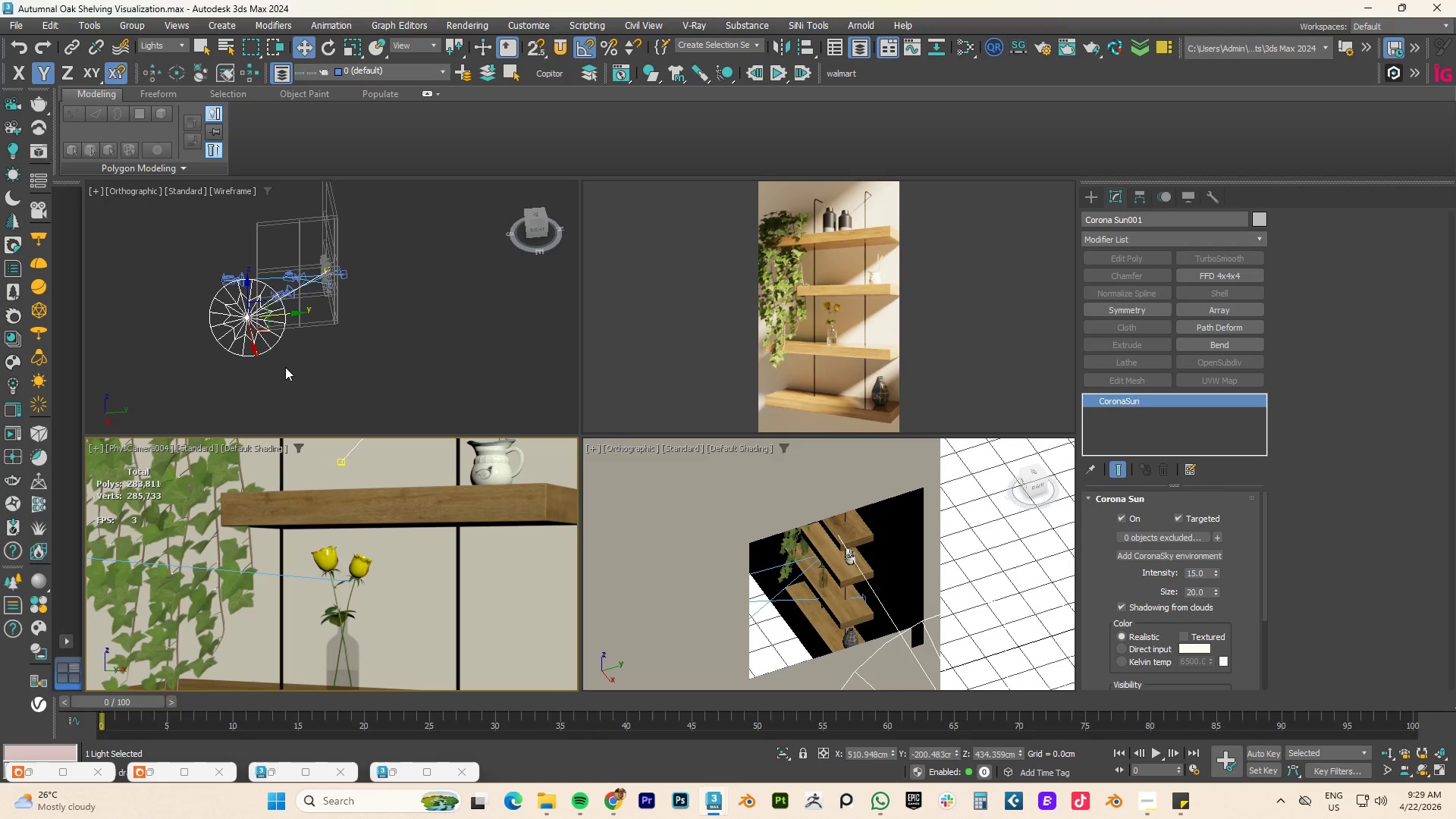 
scroll: coordinate [344, 347], scroll_direction: down, amount: 2.0
 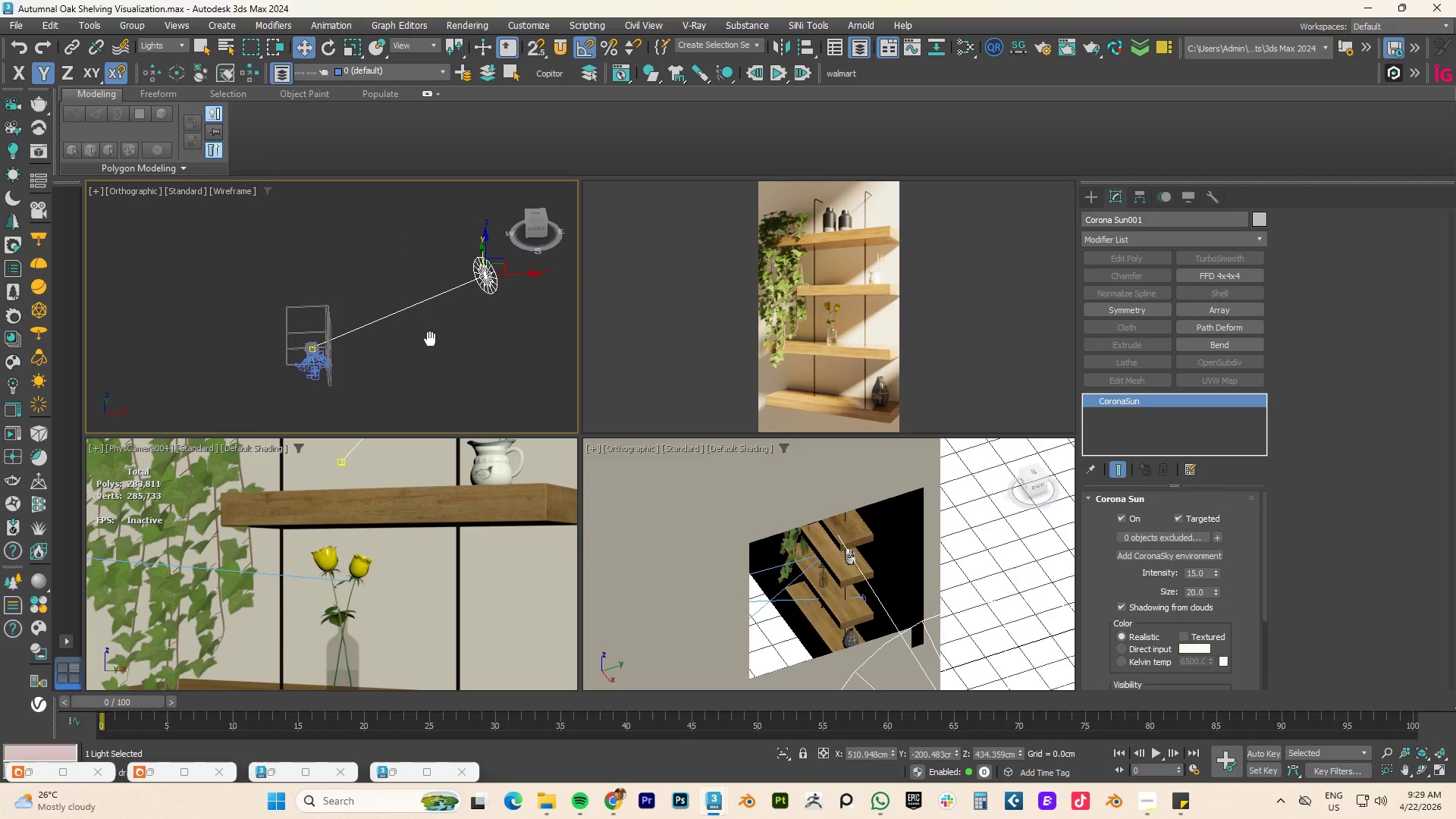 
hold_key(key=AltLeft, duration=0.53)
 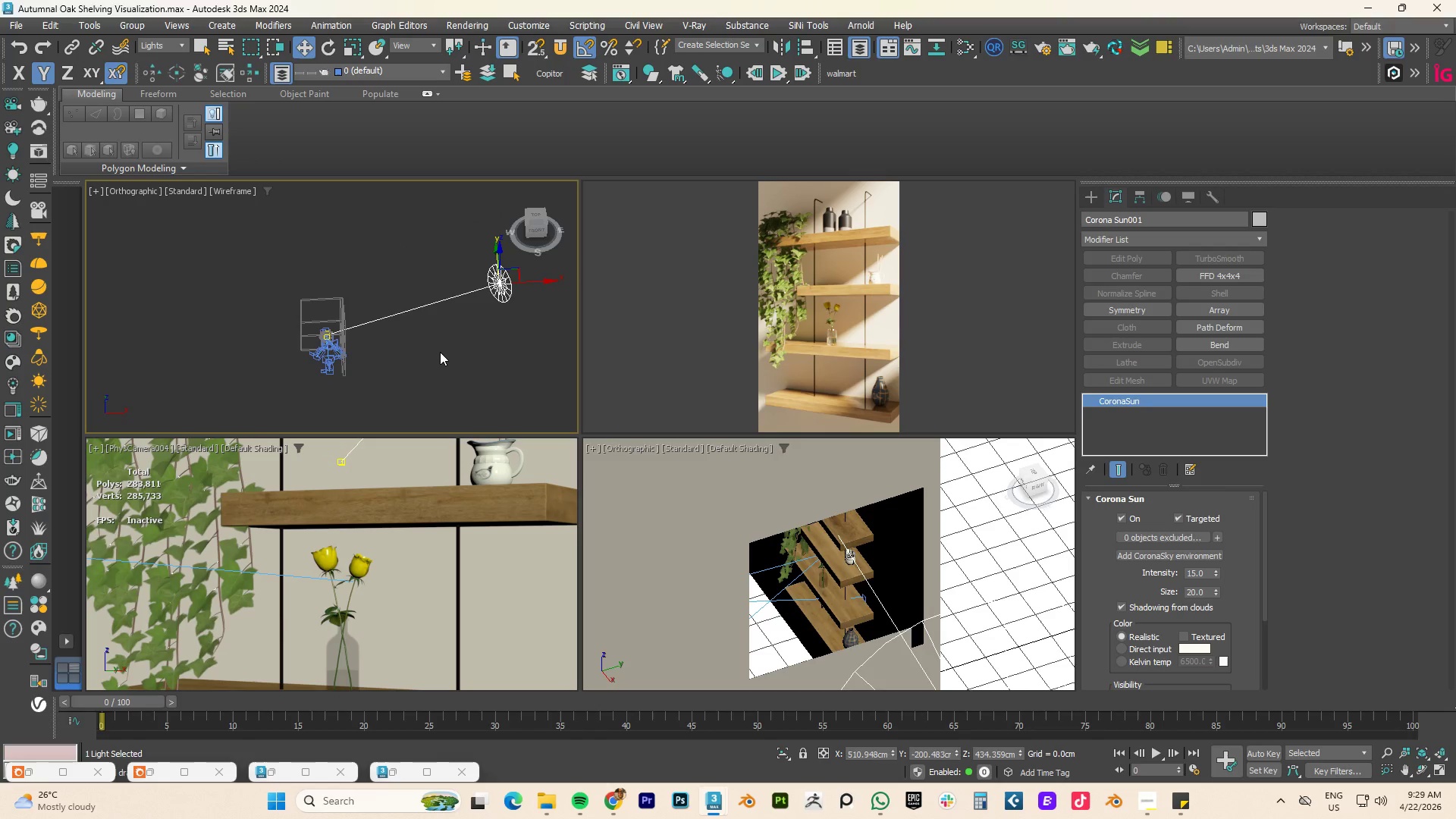 
type(tz)
 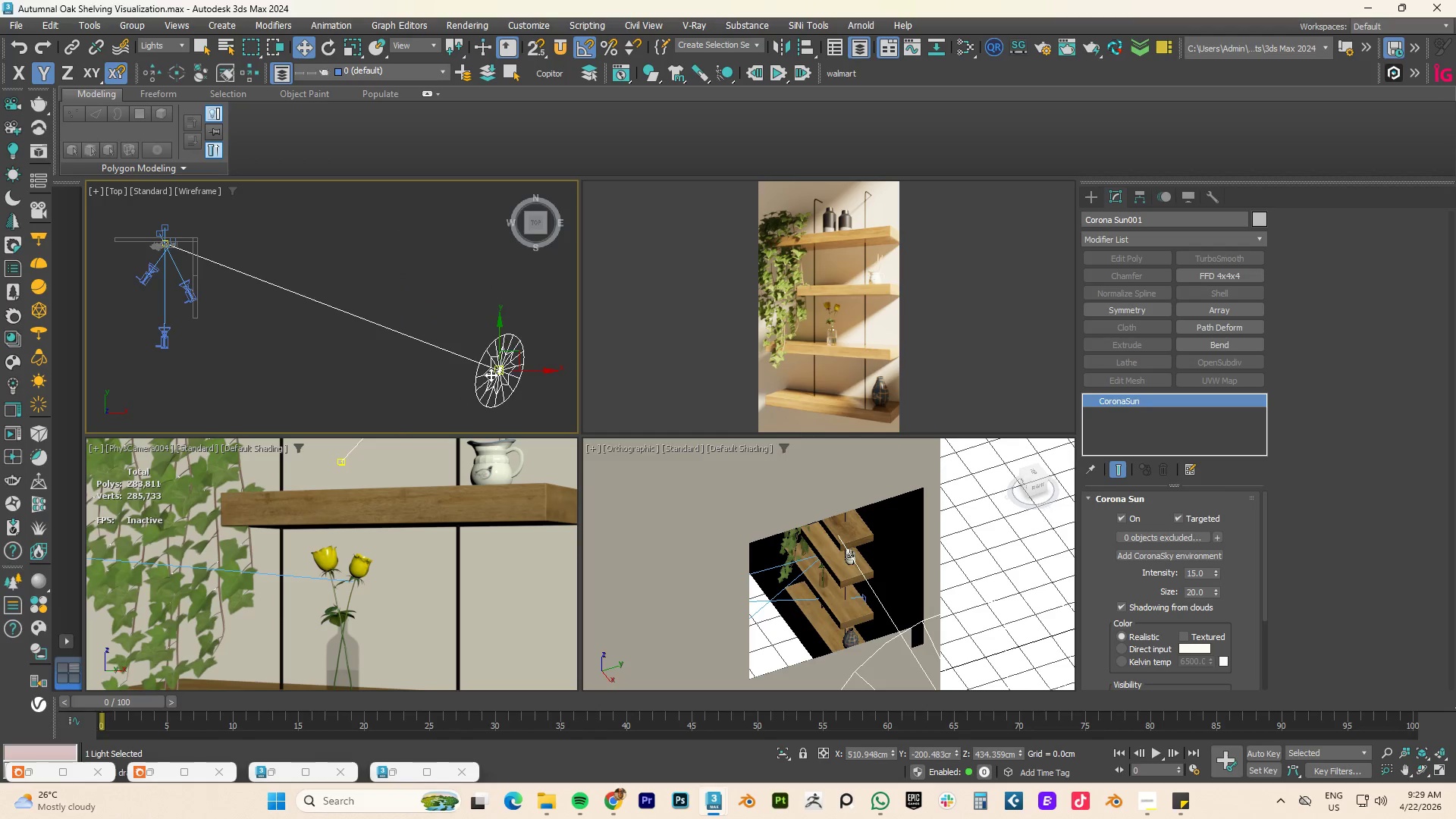 
scroll: coordinate [491, 375], scroll_direction: down, amount: 3.0
 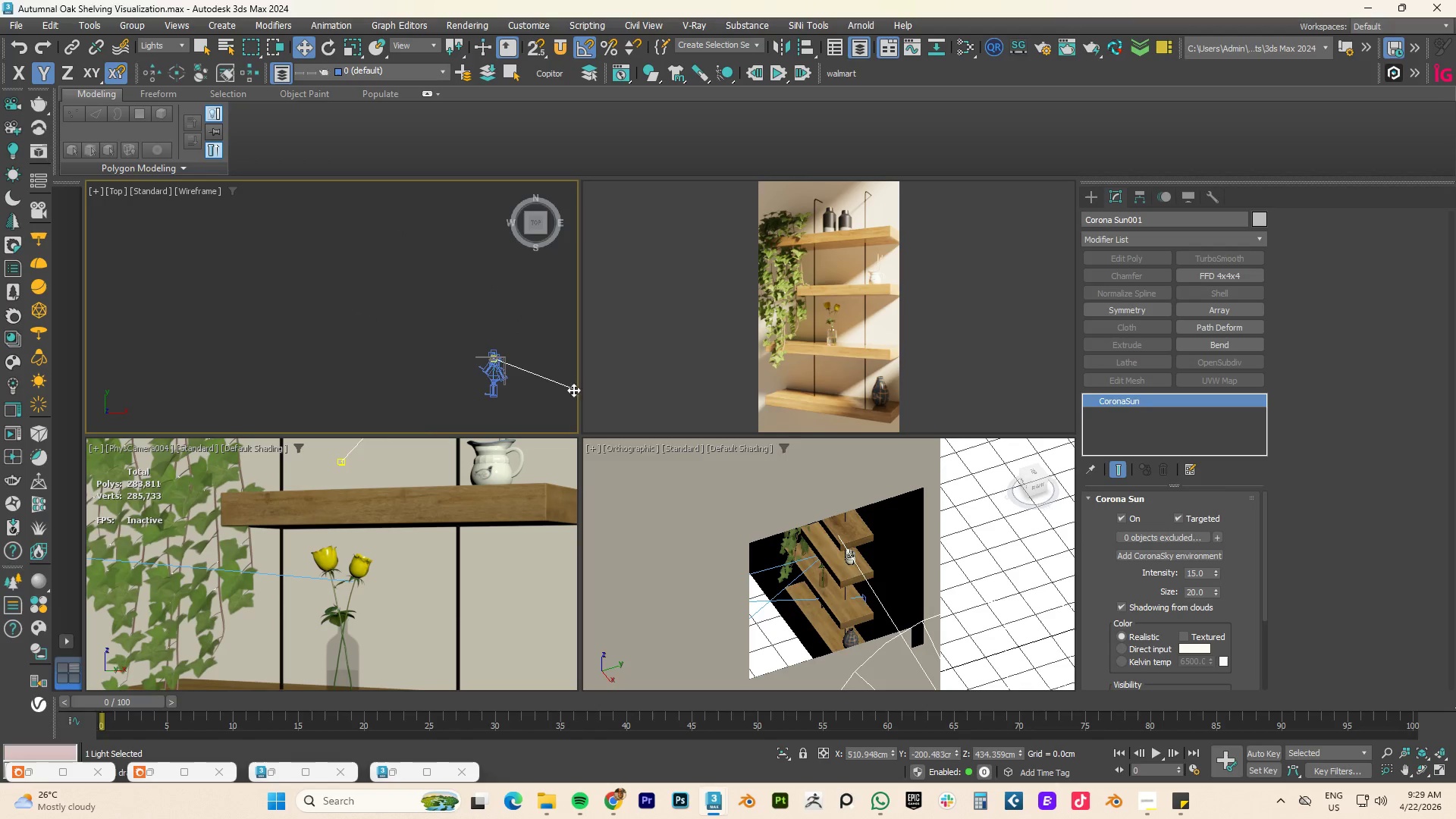 
scroll: coordinate [413, 366], scroll_direction: up, amount: 5.0
 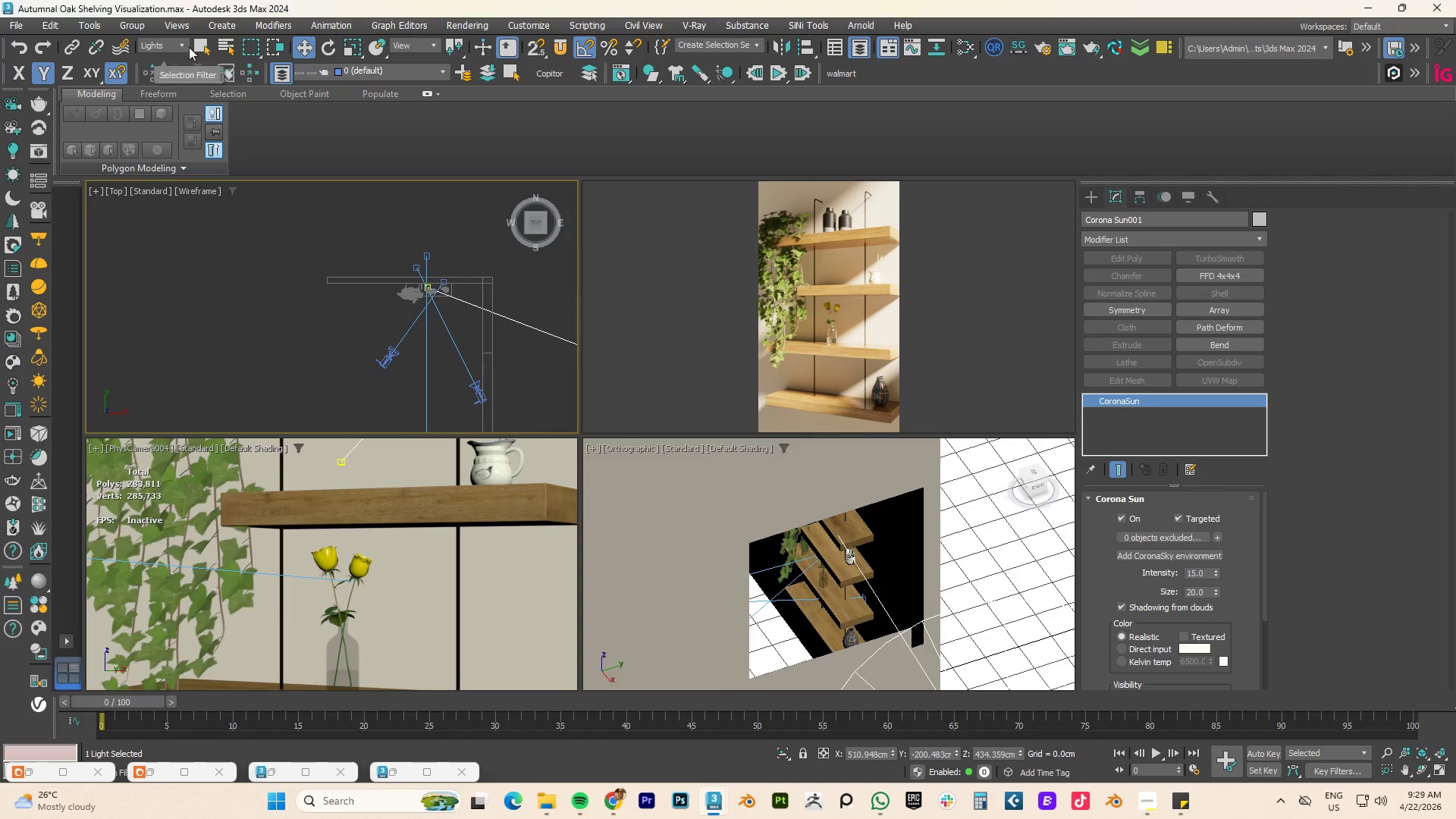 
left_click([1093, 200])
 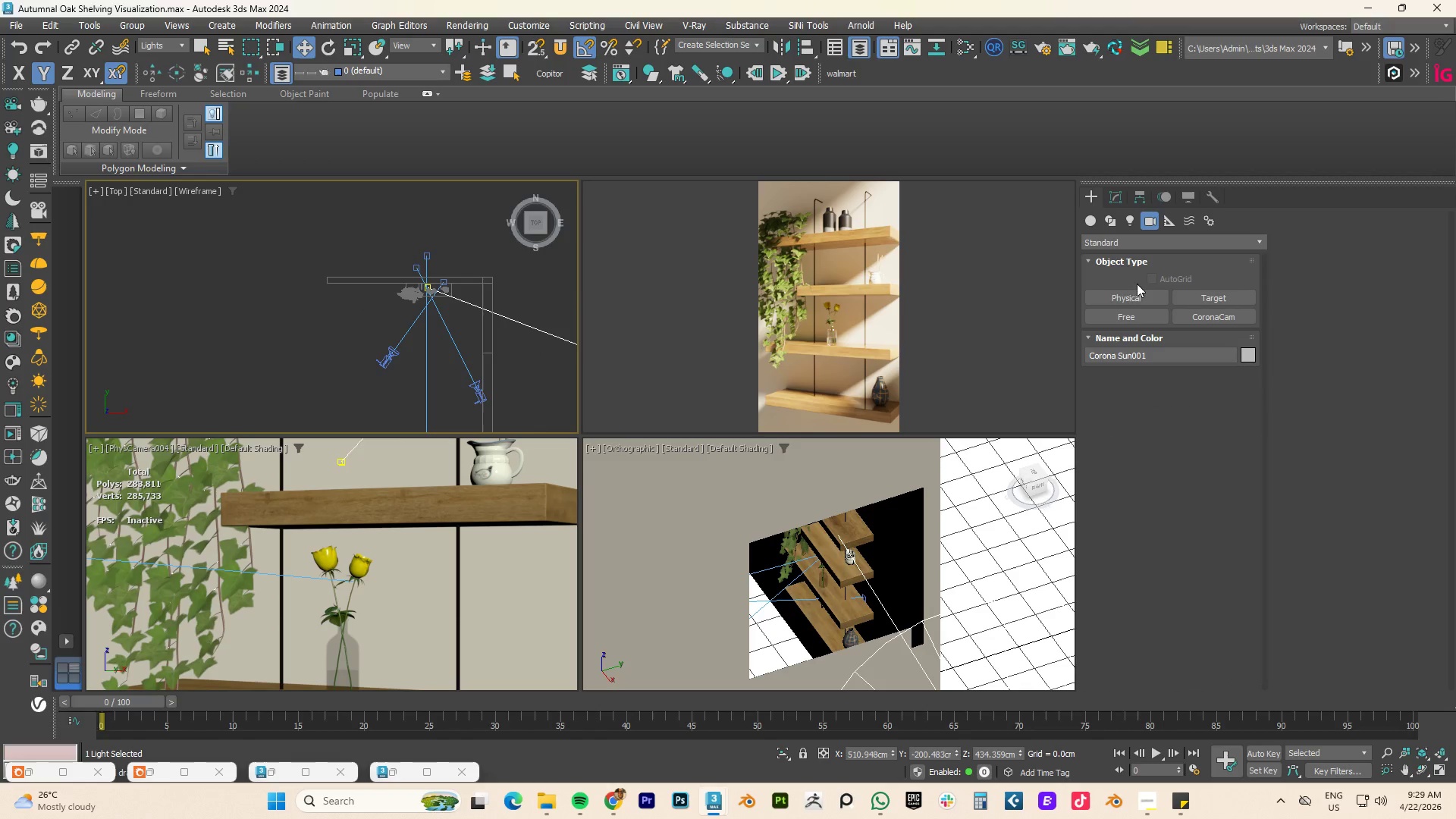 
left_click([1130, 295])
 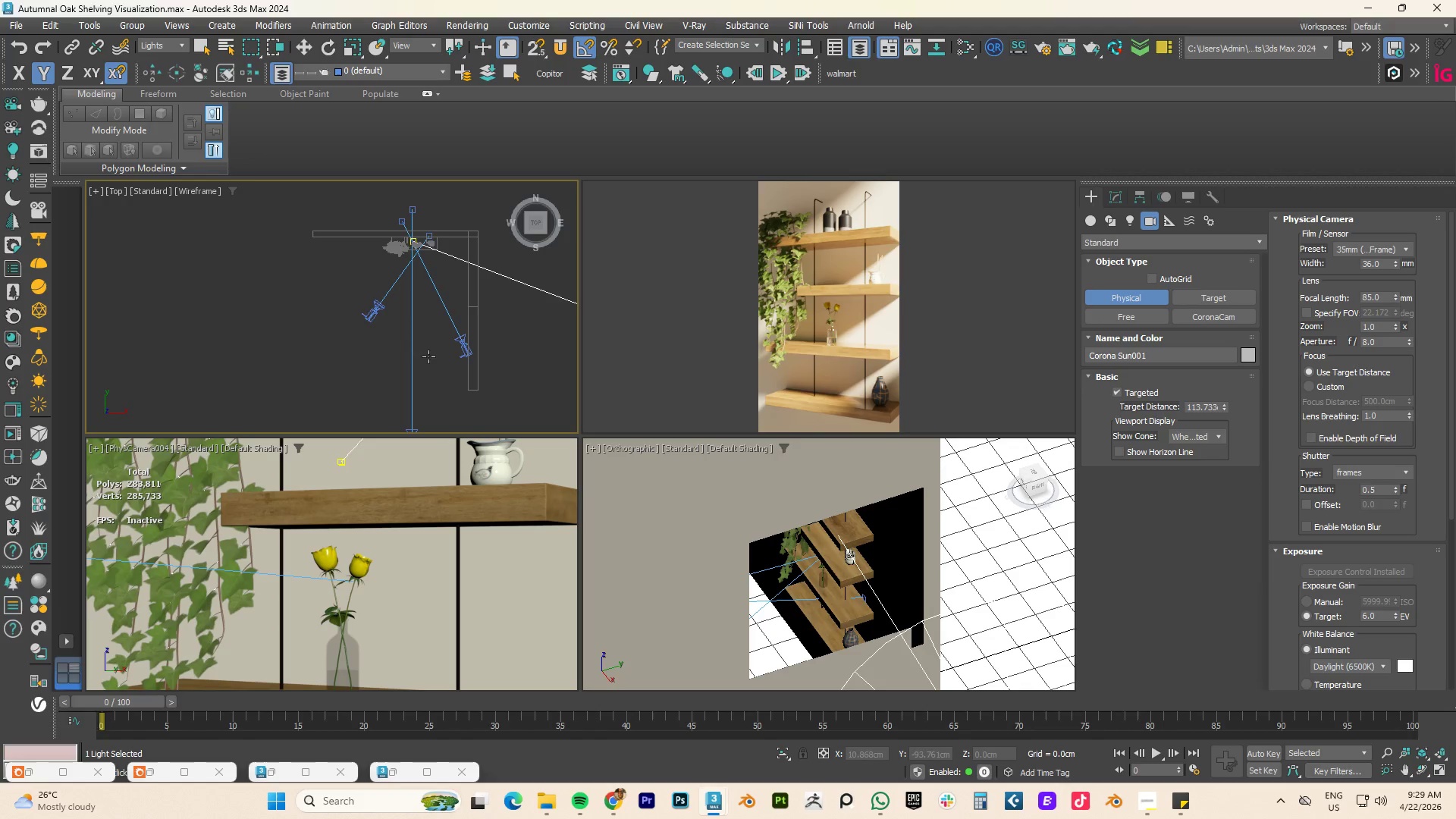 
left_click_drag(start_coordinate=[413, 399], to_coordinate=[410, 194])
 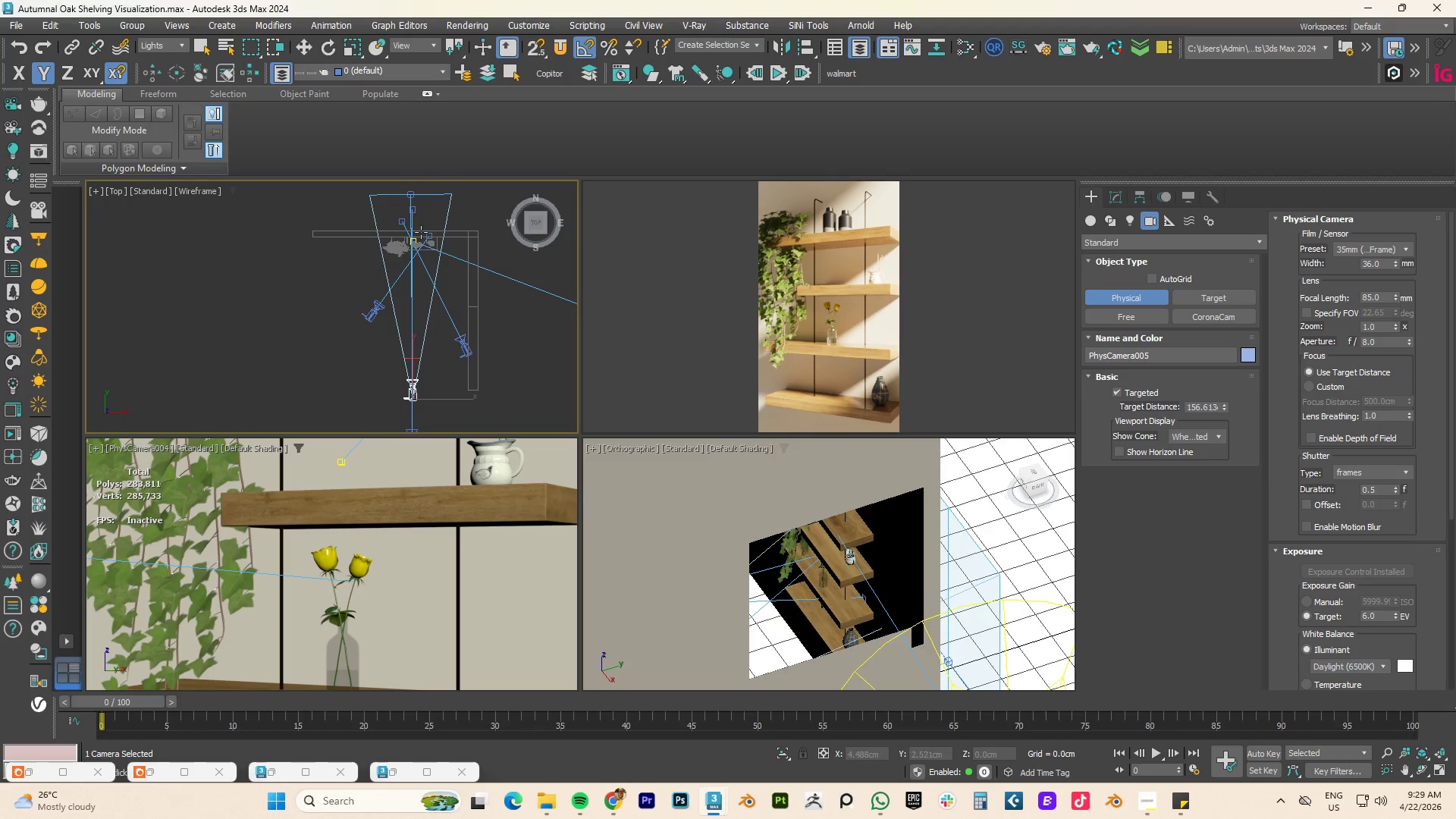 
right_click([423, 243])
 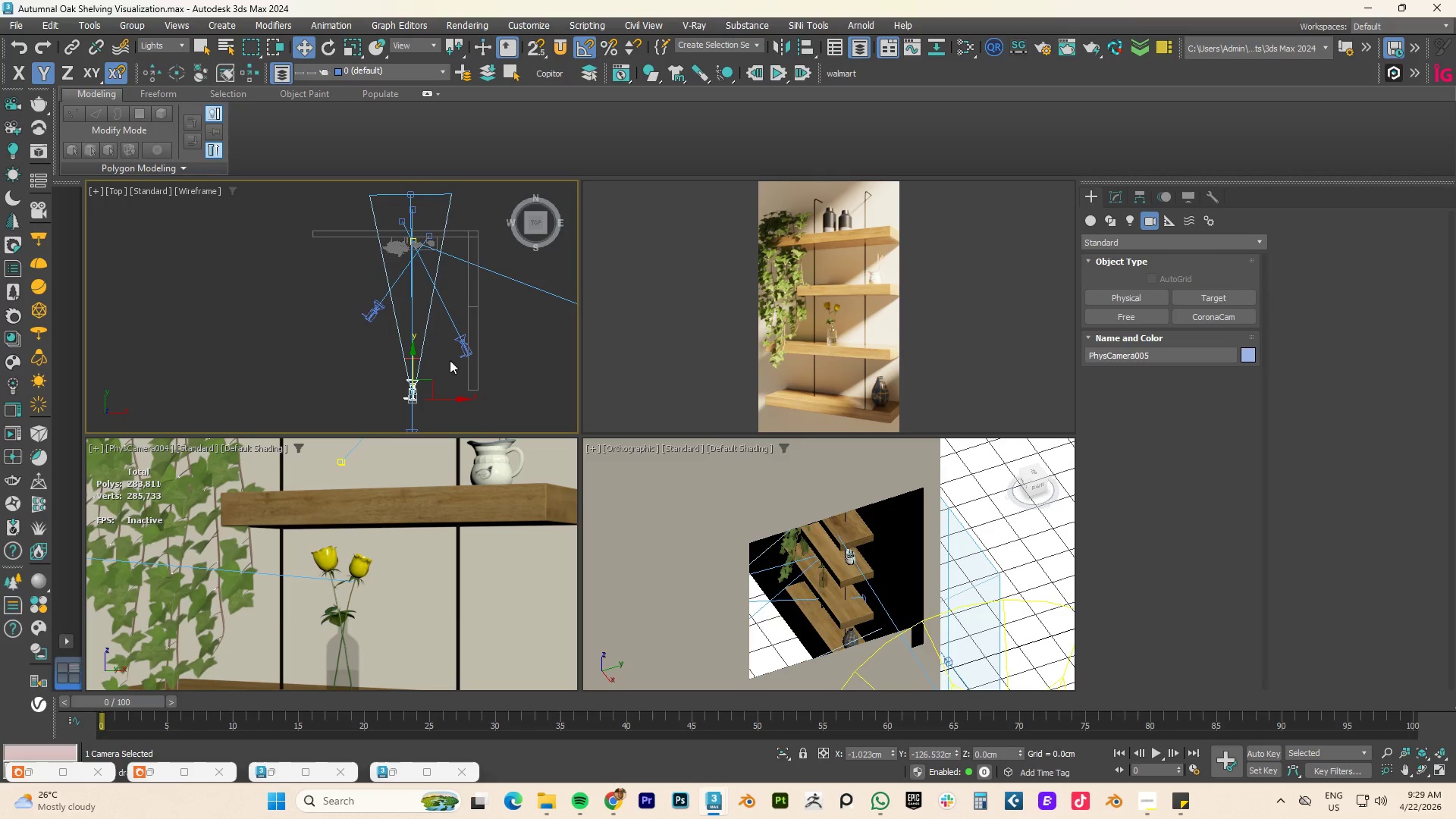 
hold_key(key=AltLeft, duration=1.19)
 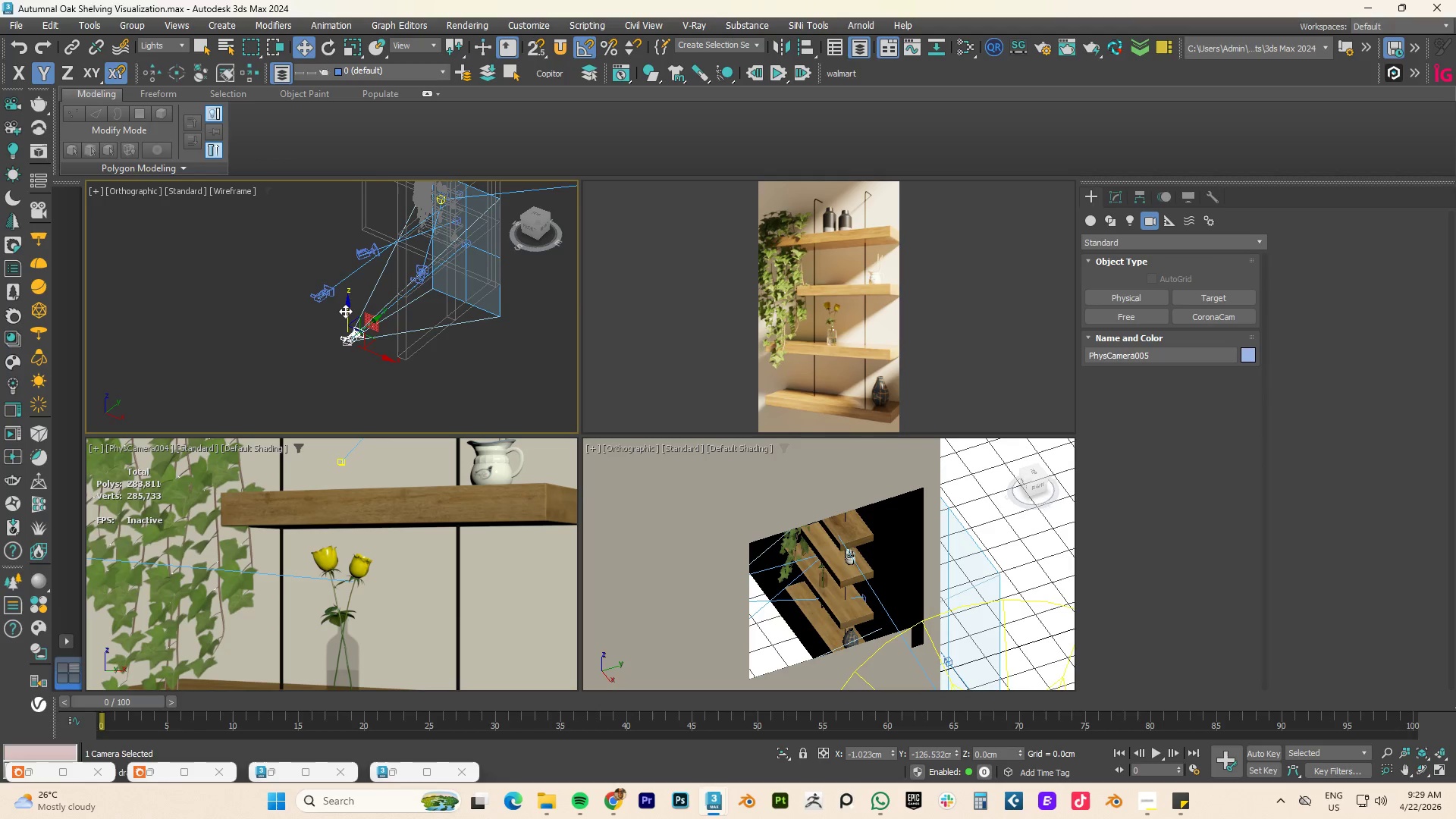 
left_click_drag(start_coordinate=[345, 311], to_coordinate=[323, 209])
 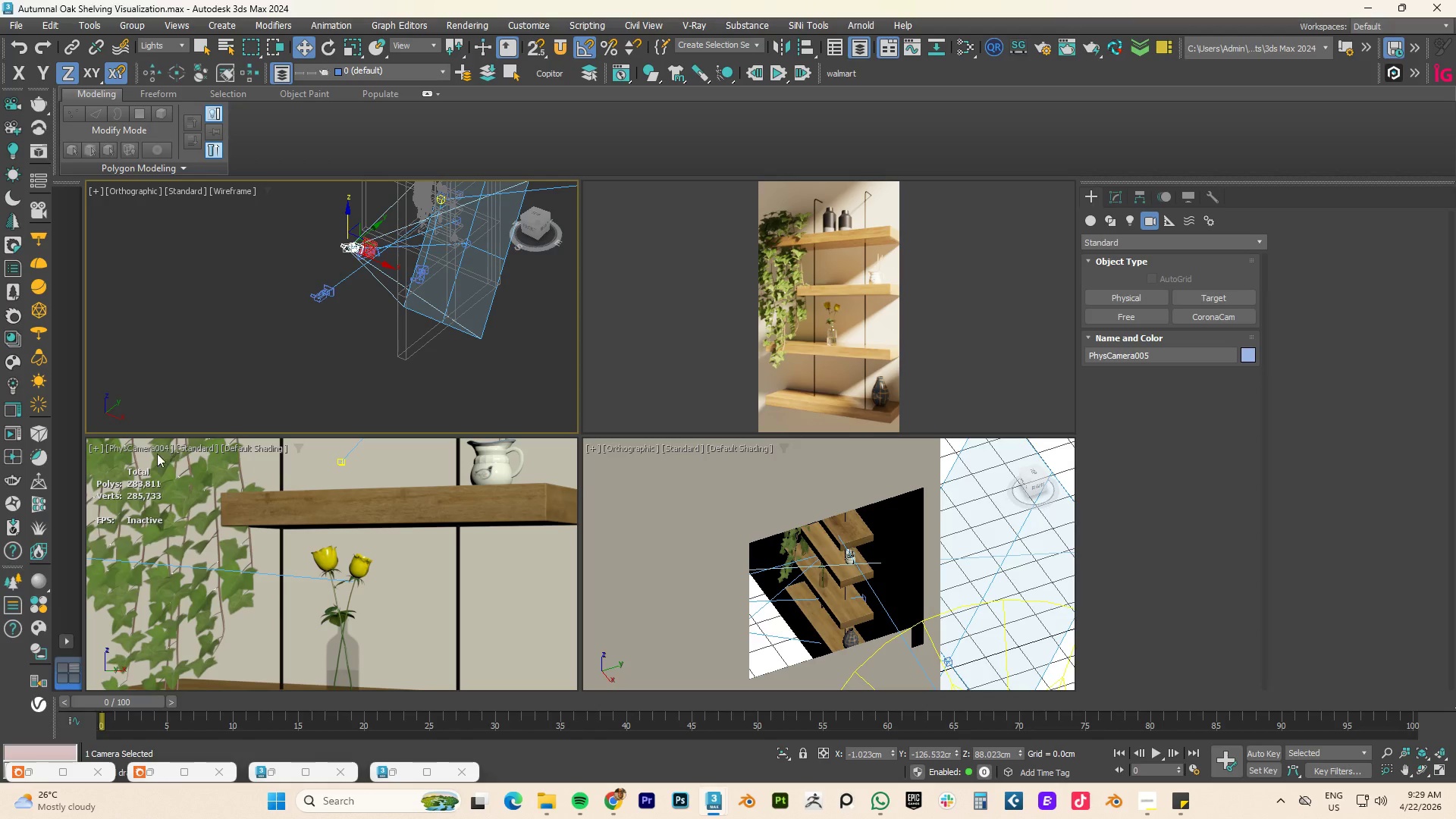 
left_click([146, 444])
 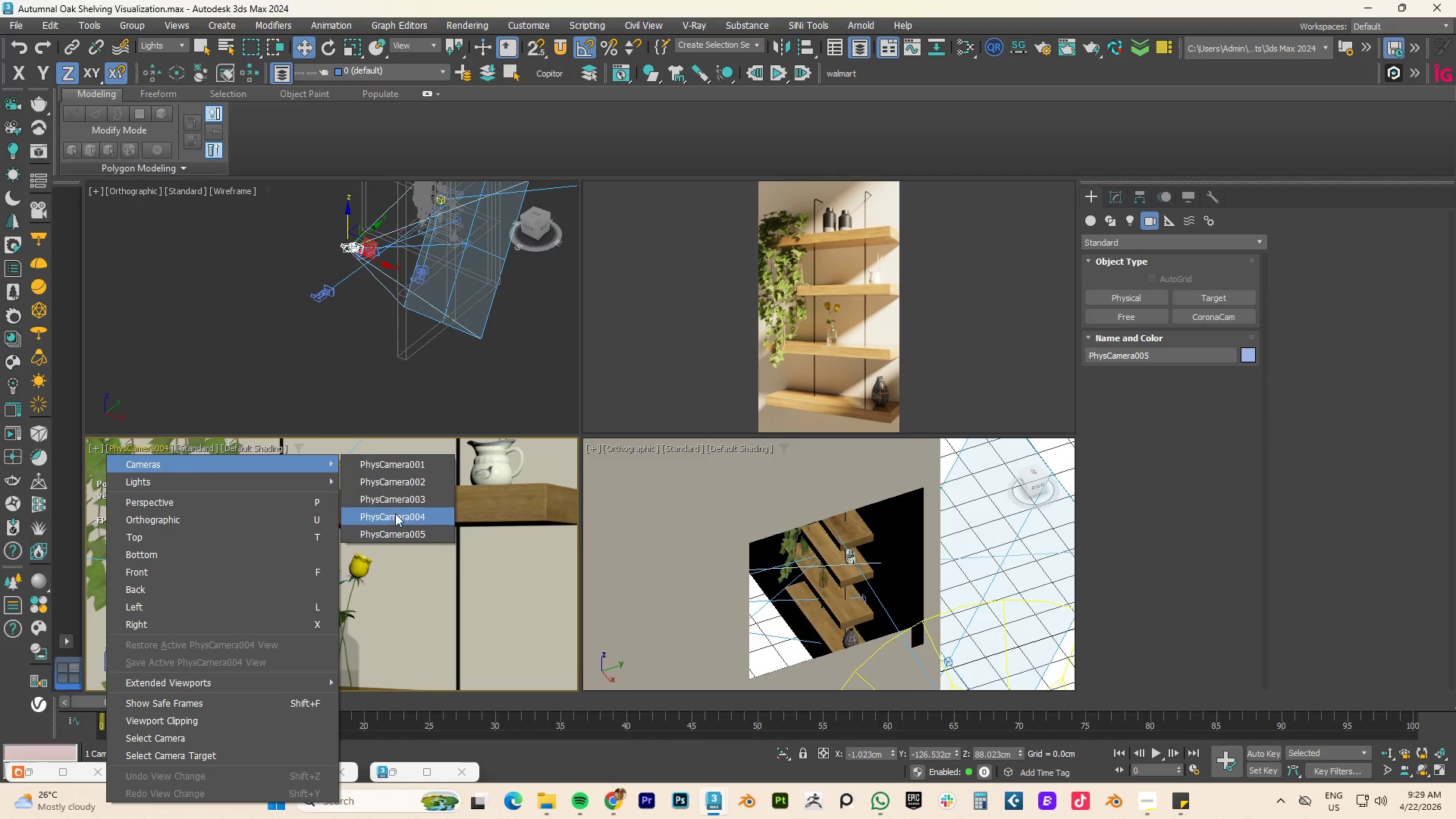 
left_click([396, 535])
 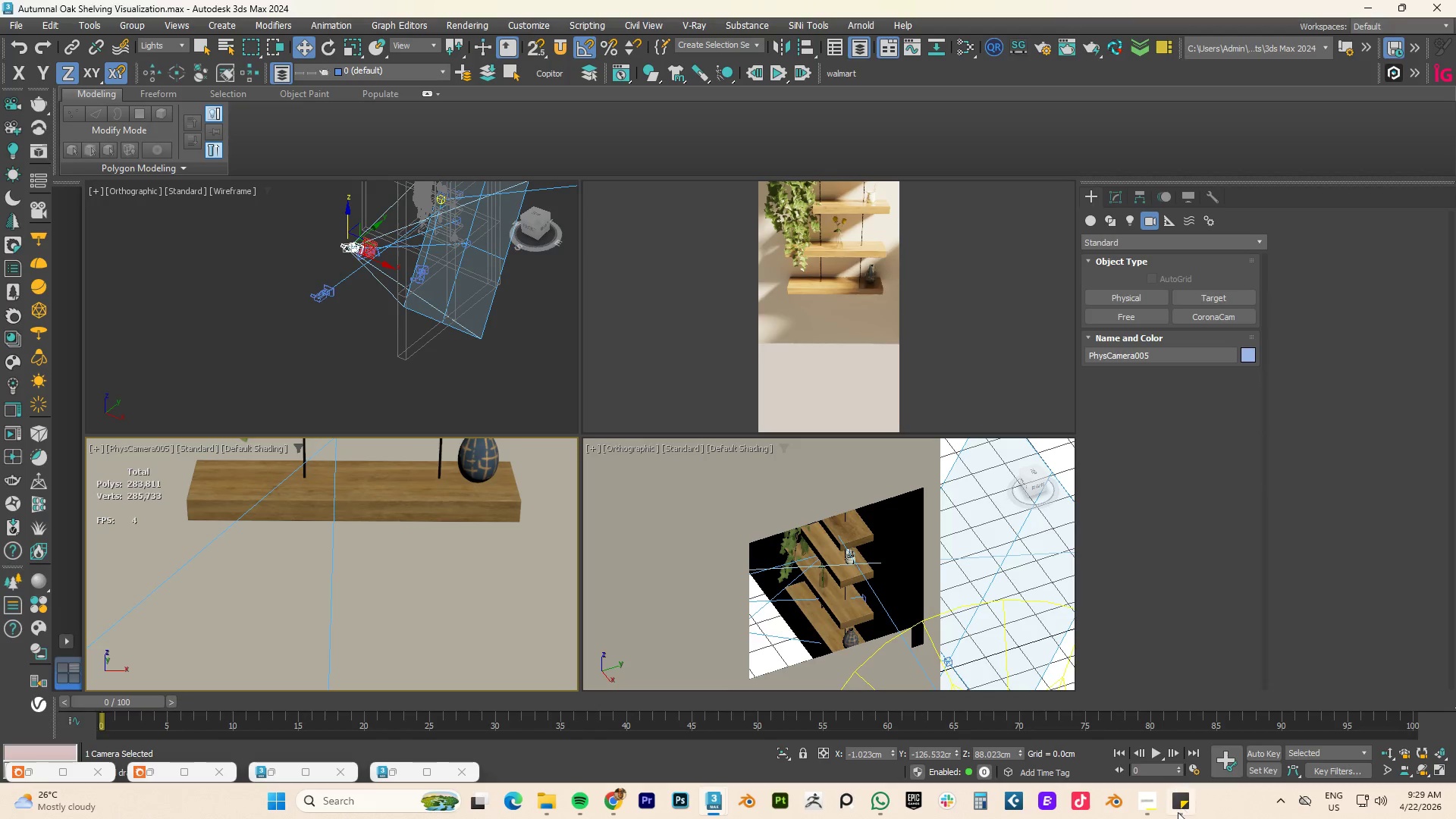 
left_click([1151, 814])